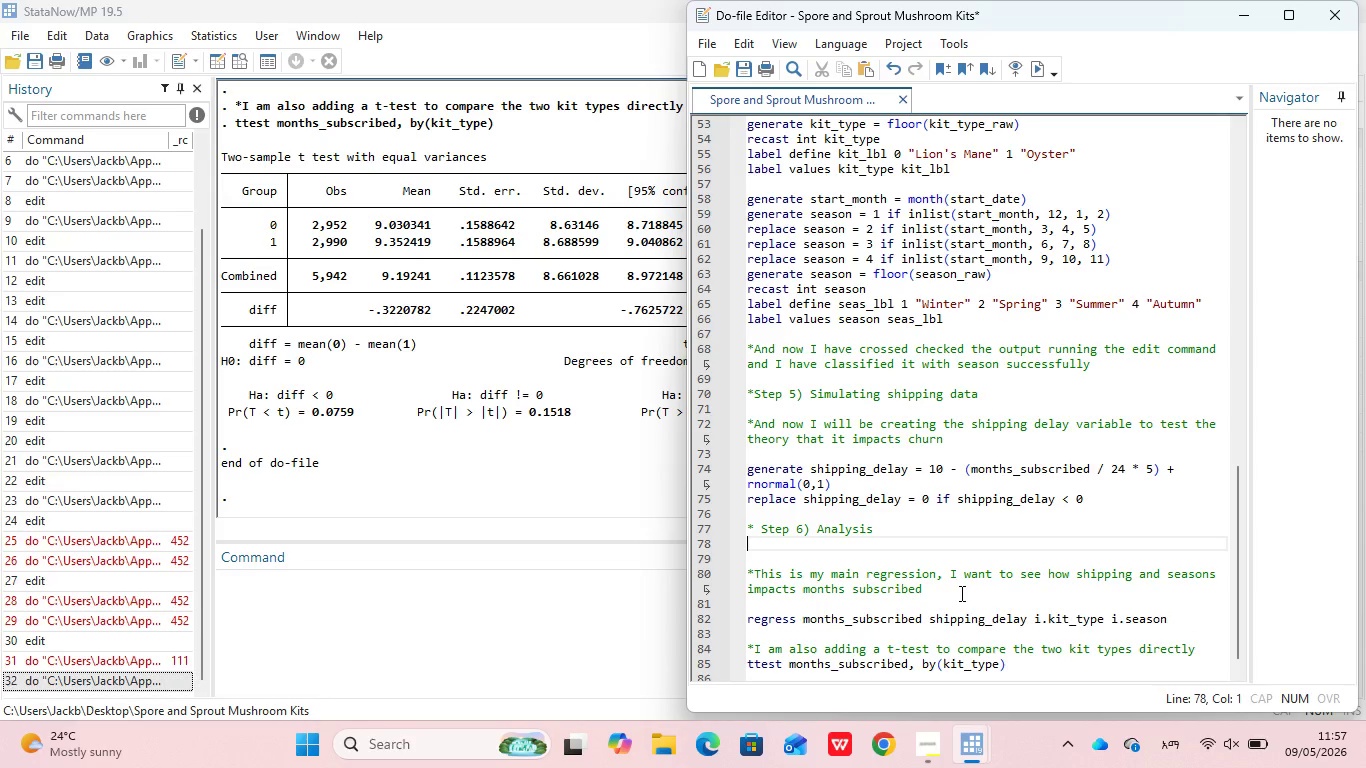 
wait(7.38)
 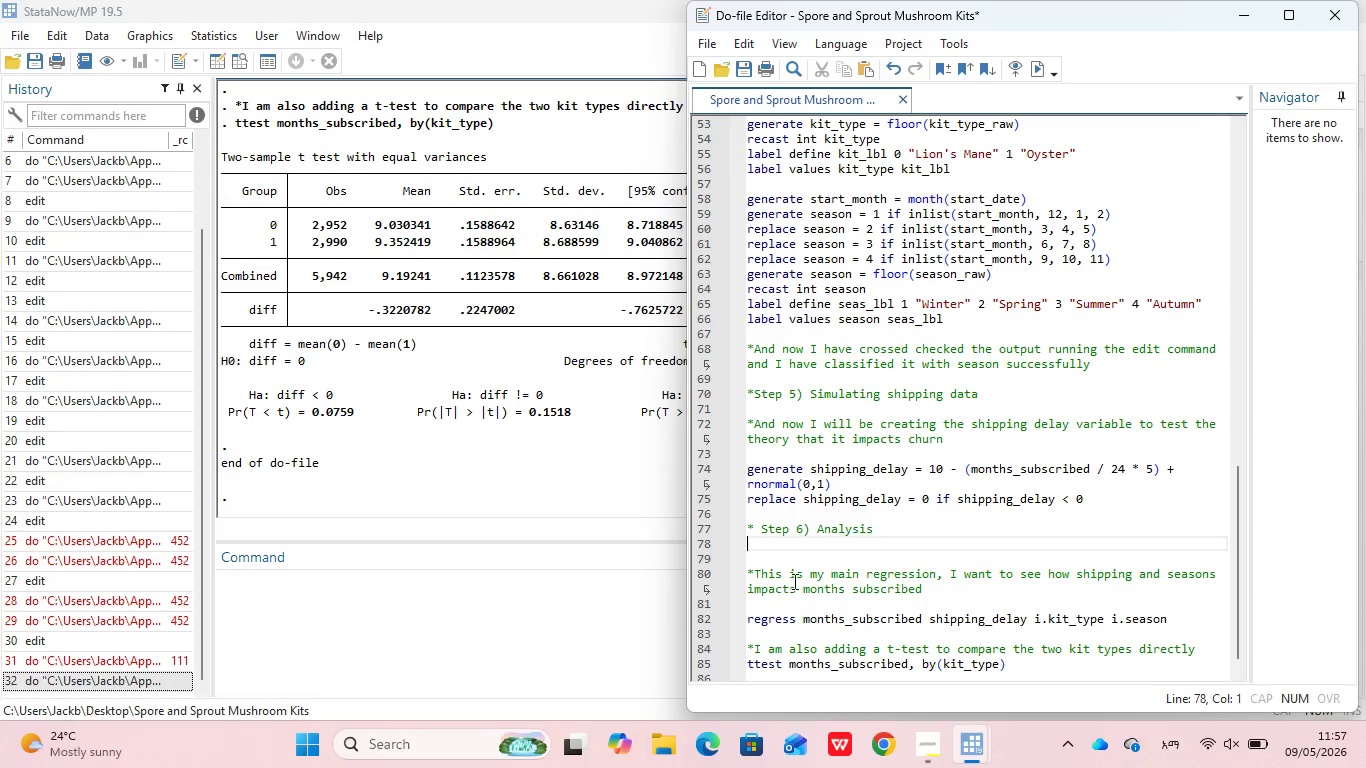 
left_click([948, 593])
 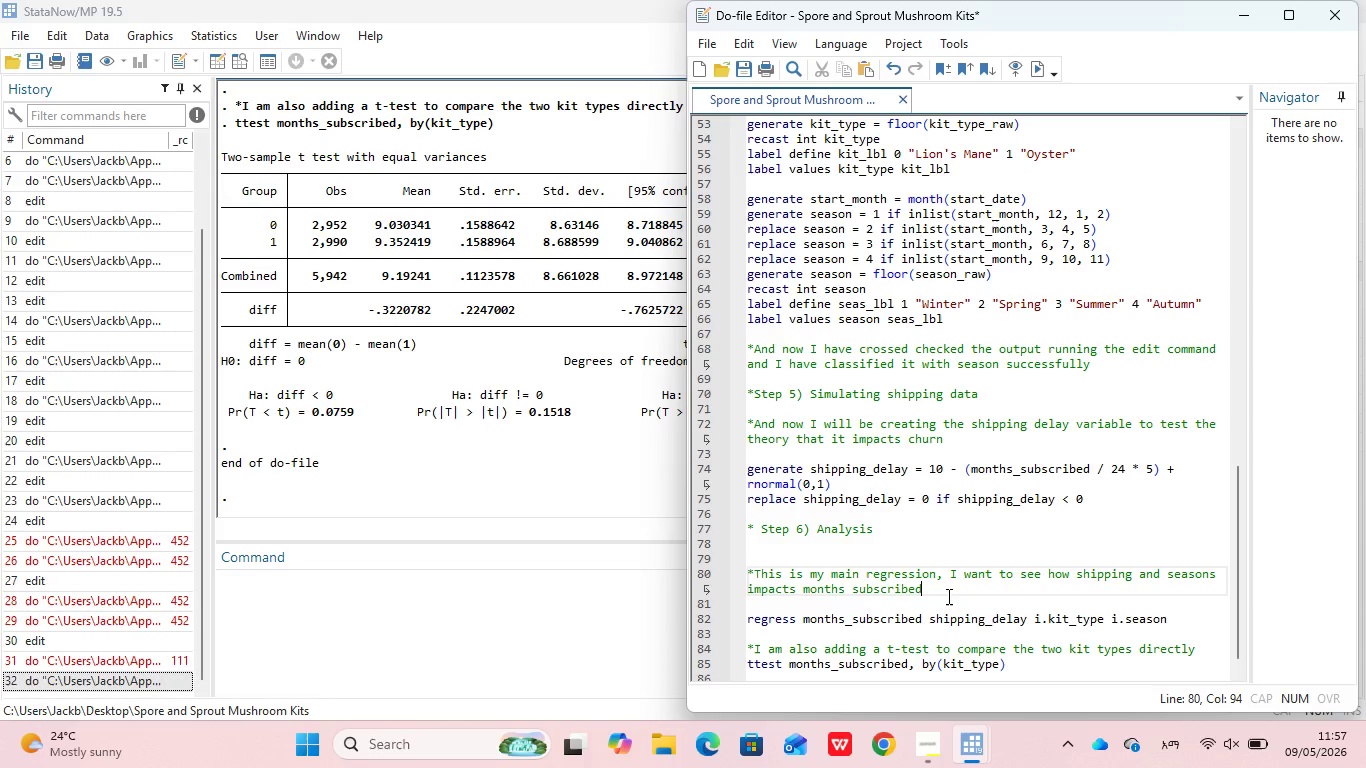 
hold_key(key=Backspace, duration=1.51)
 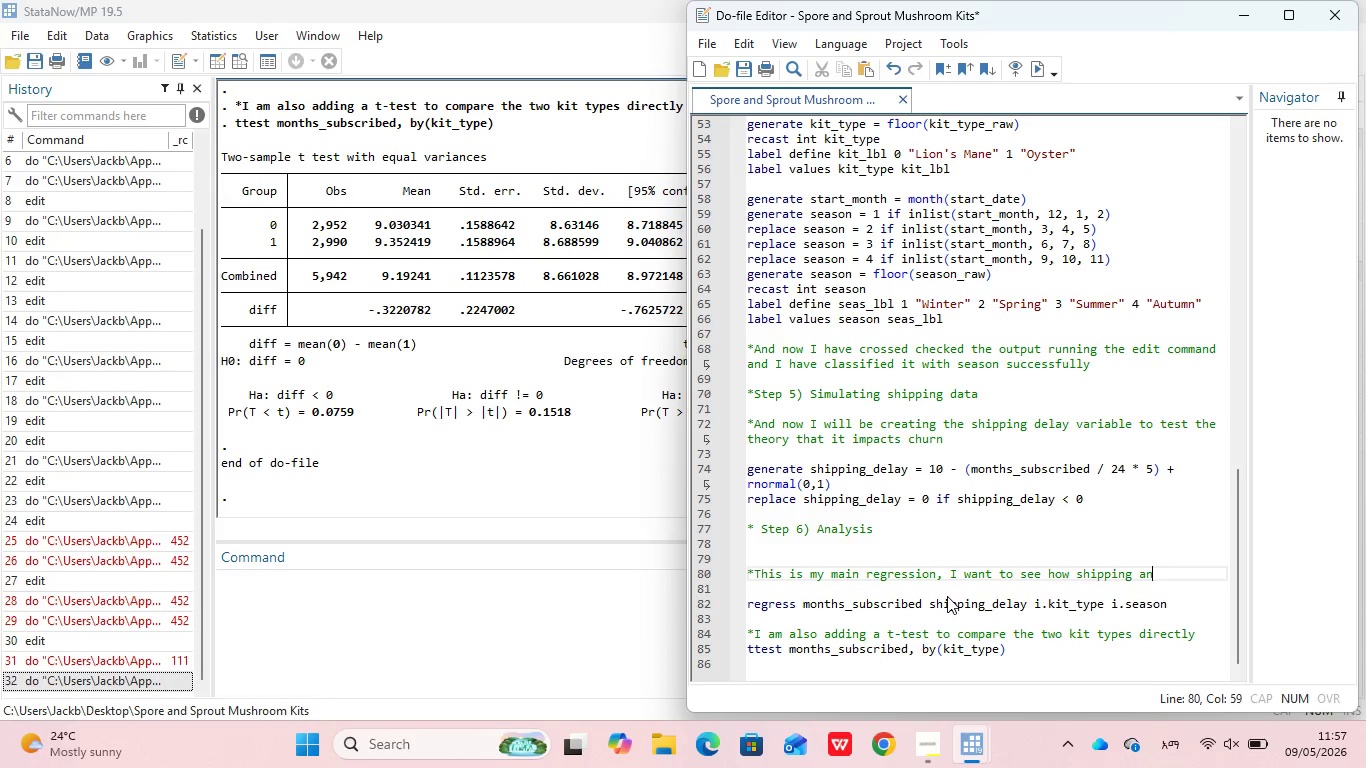 
hold_key(key=Backspace, duration=1.5)
 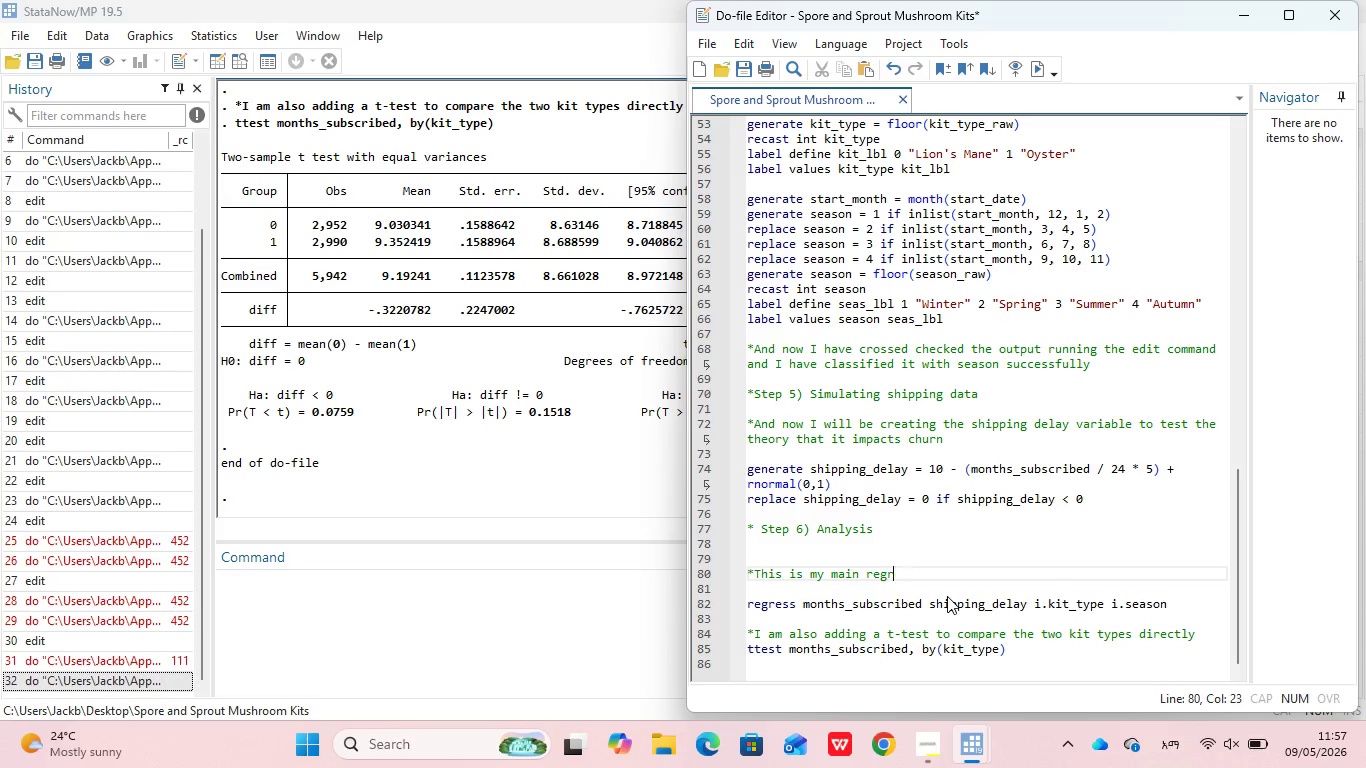 
key(Backspace)
key(Backspace)
key(Backspace)
key(Backspace)
key(Backspace)
key(Backspace)
key(Backspace)
key(Backspace)
key(Backspace)
key(Backspace)
key(Backspace)
key(Backspace)
key(Backspace)
key(Backspace)
key(Backspace)
key(Backspace)
key(Backspace)
key(Backspace)
key(Backspace)
type(will now work )
 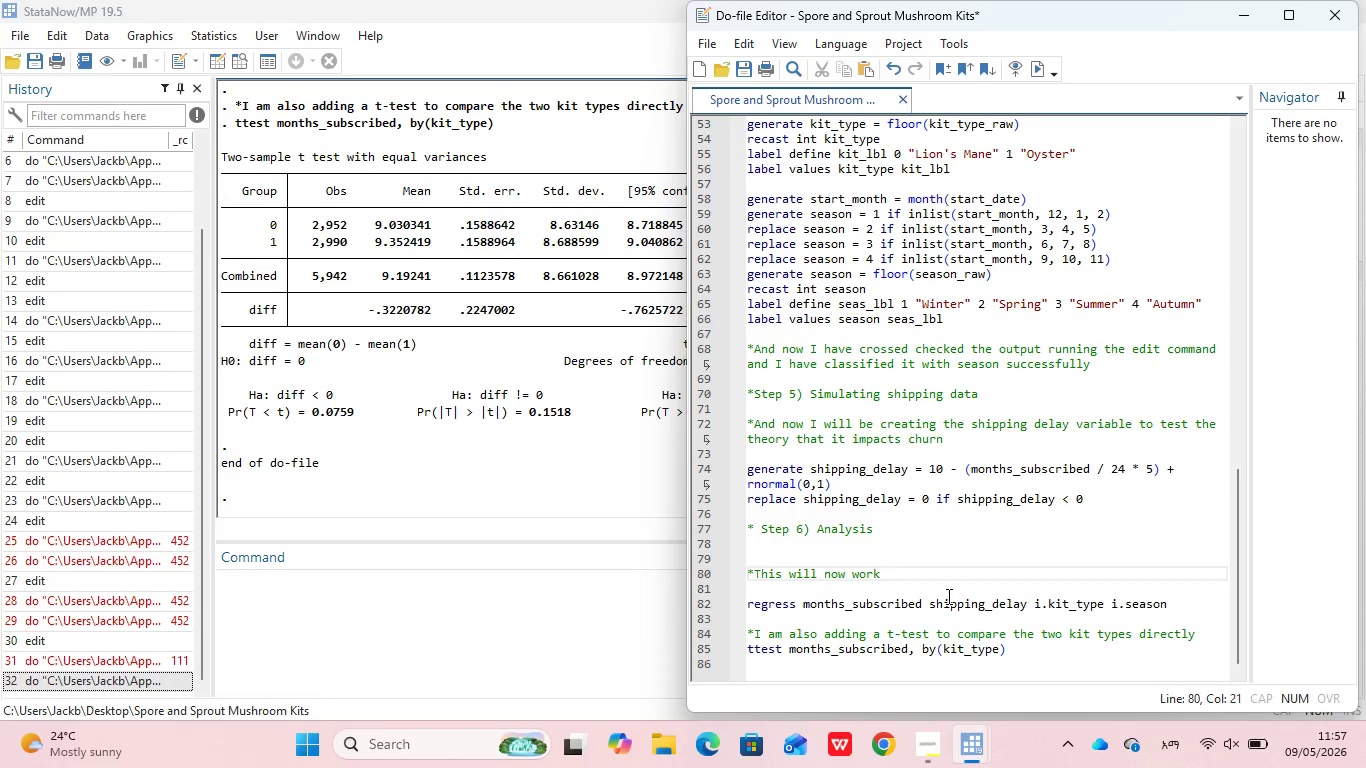 
type(when i run it because kit_type and season are )
 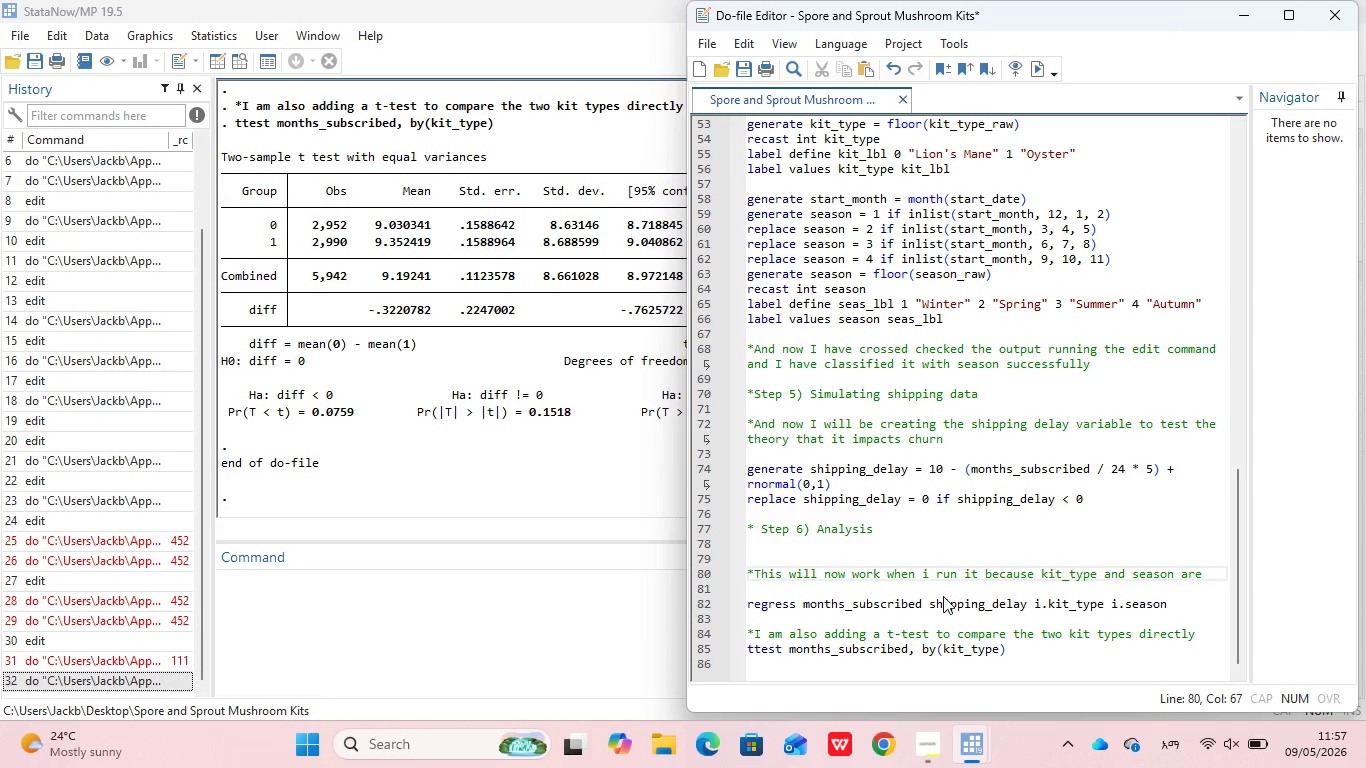 
wait(10.84)
 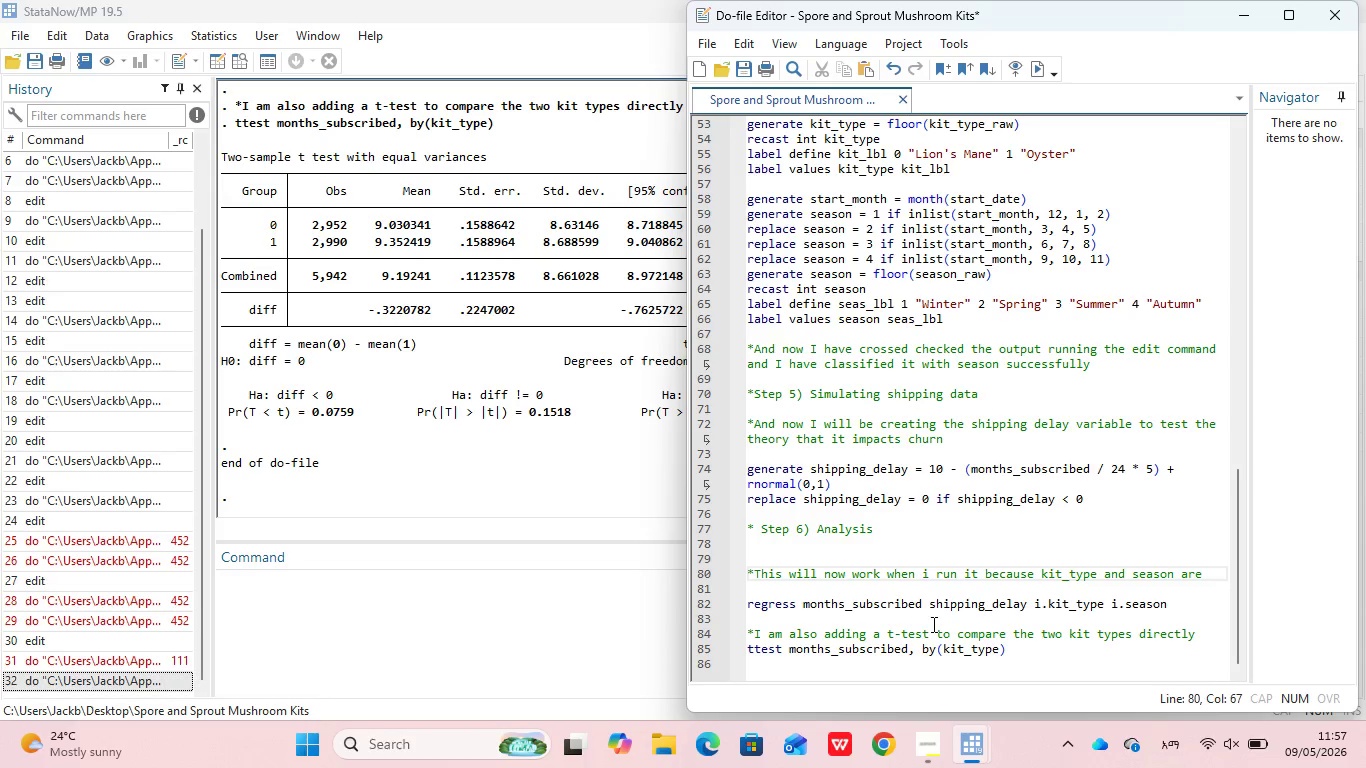 
type(strictly integers)
 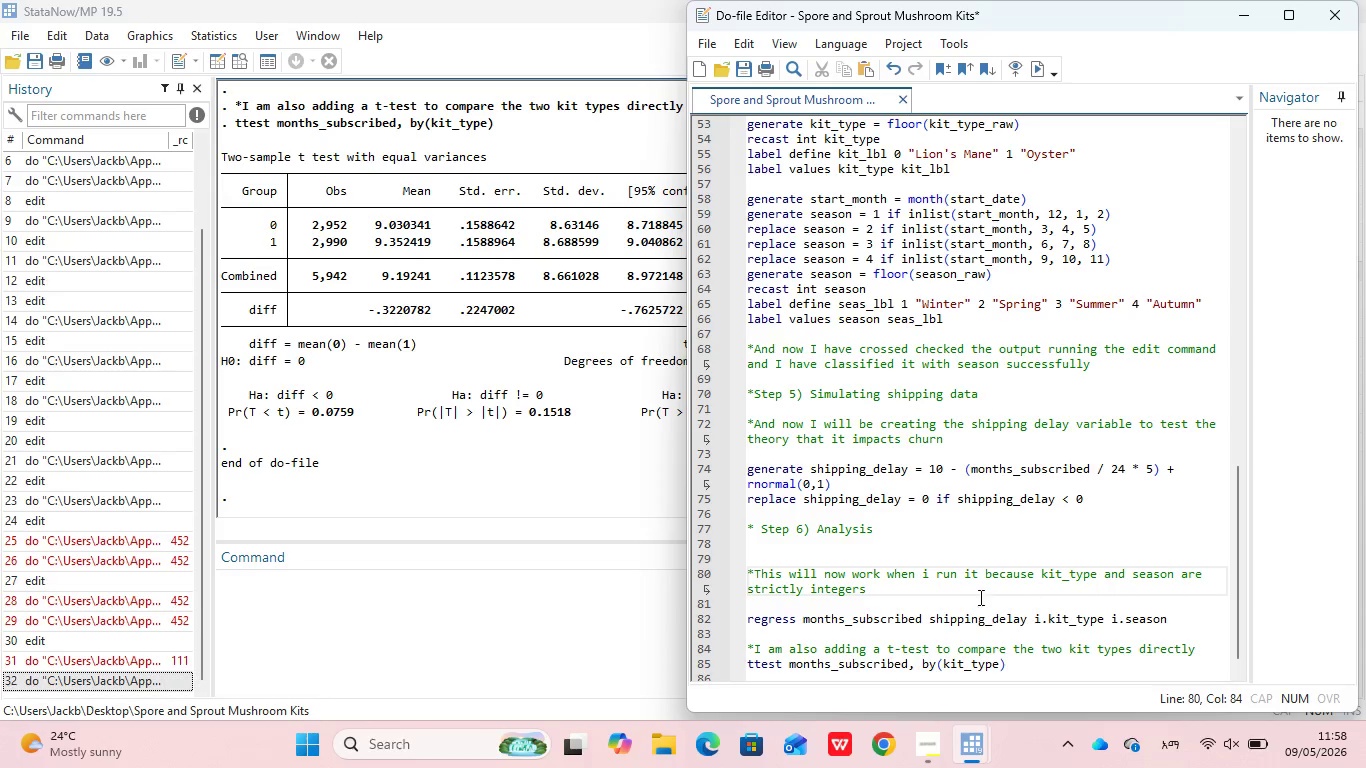 
wait(6.72)
 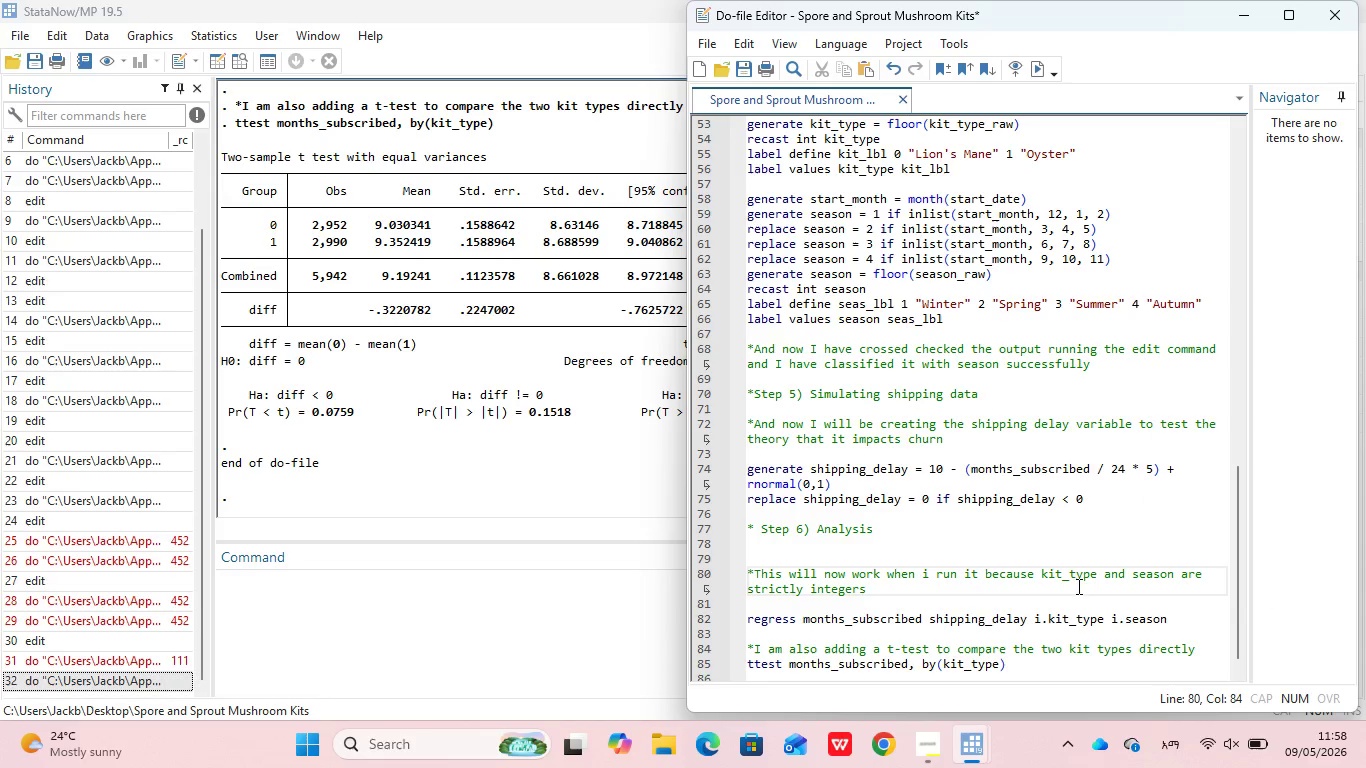 
scroll: coordinate [974, 569], scroll_direction: down, amount: 3.0
 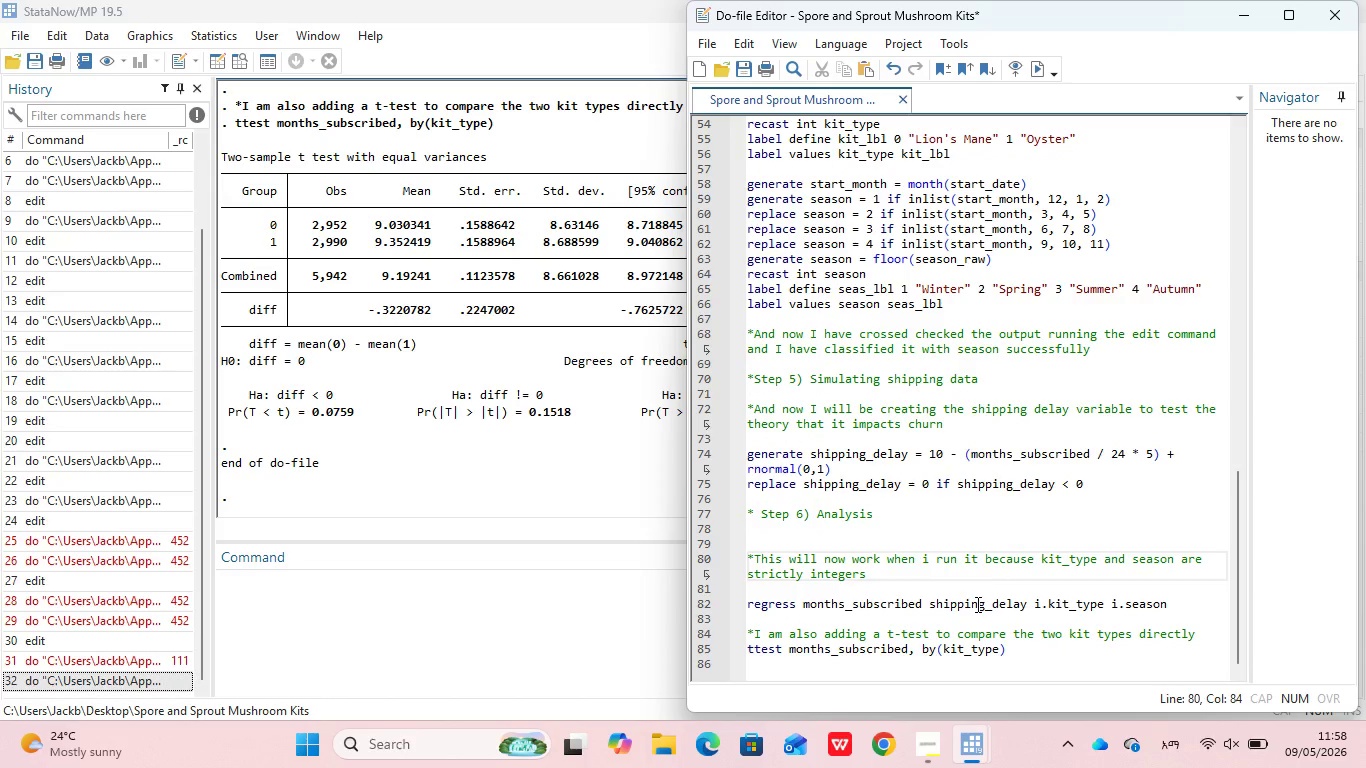 
wait(7.25)
 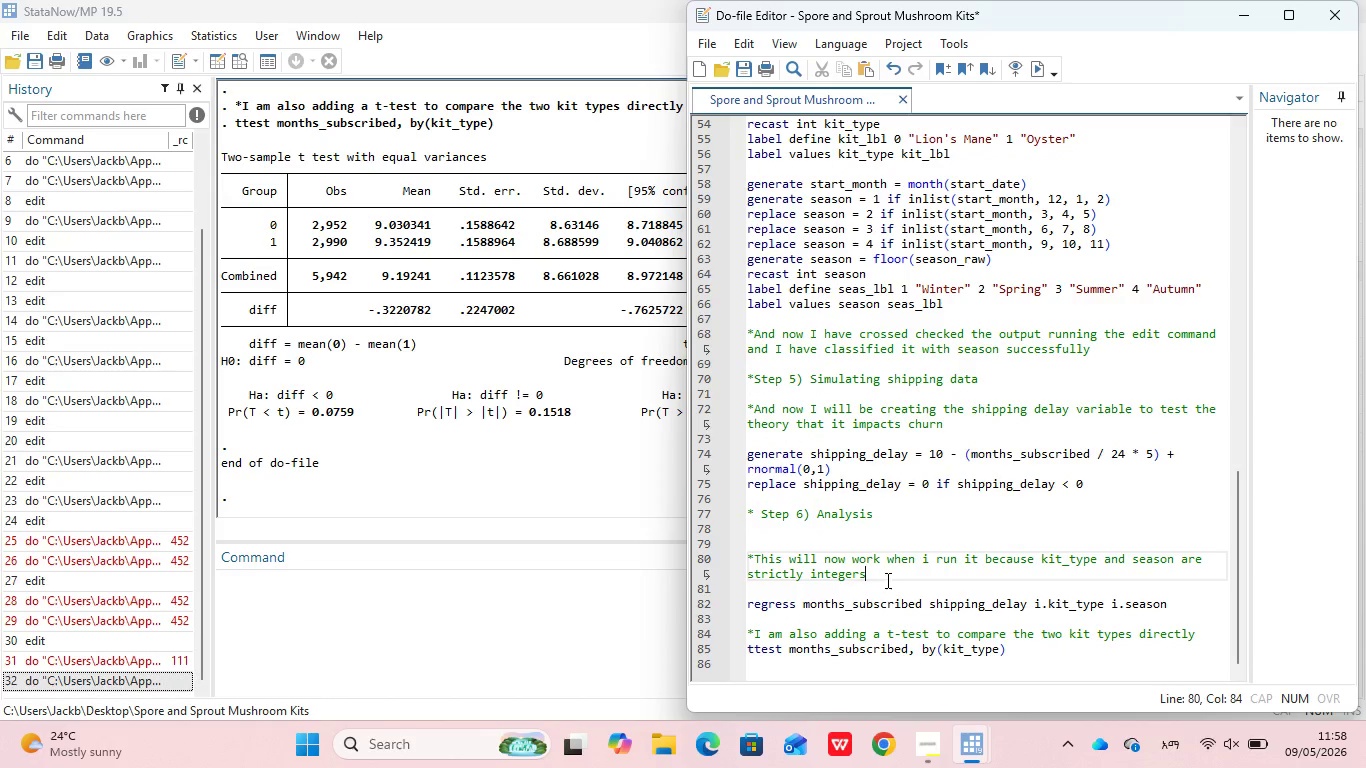 
left_click([1023, 647])
 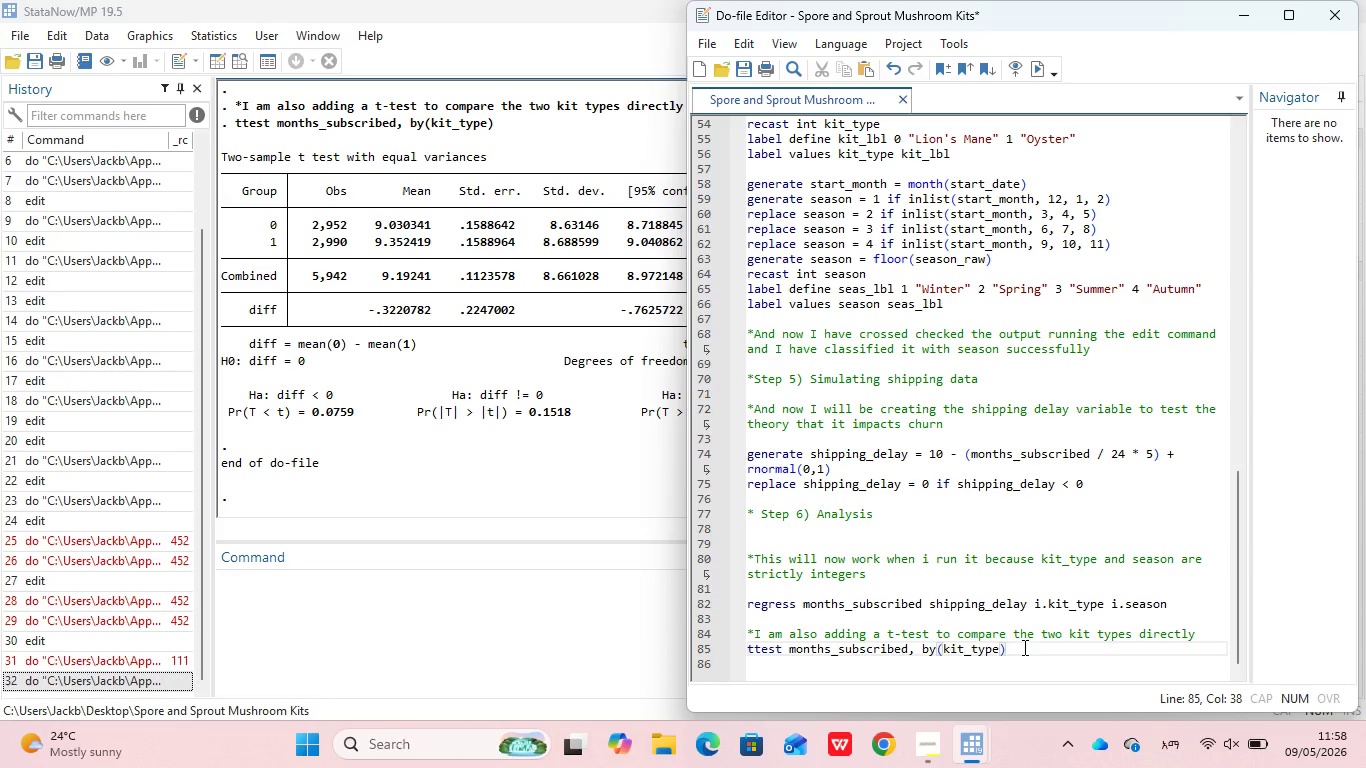 
key(Control+D)
 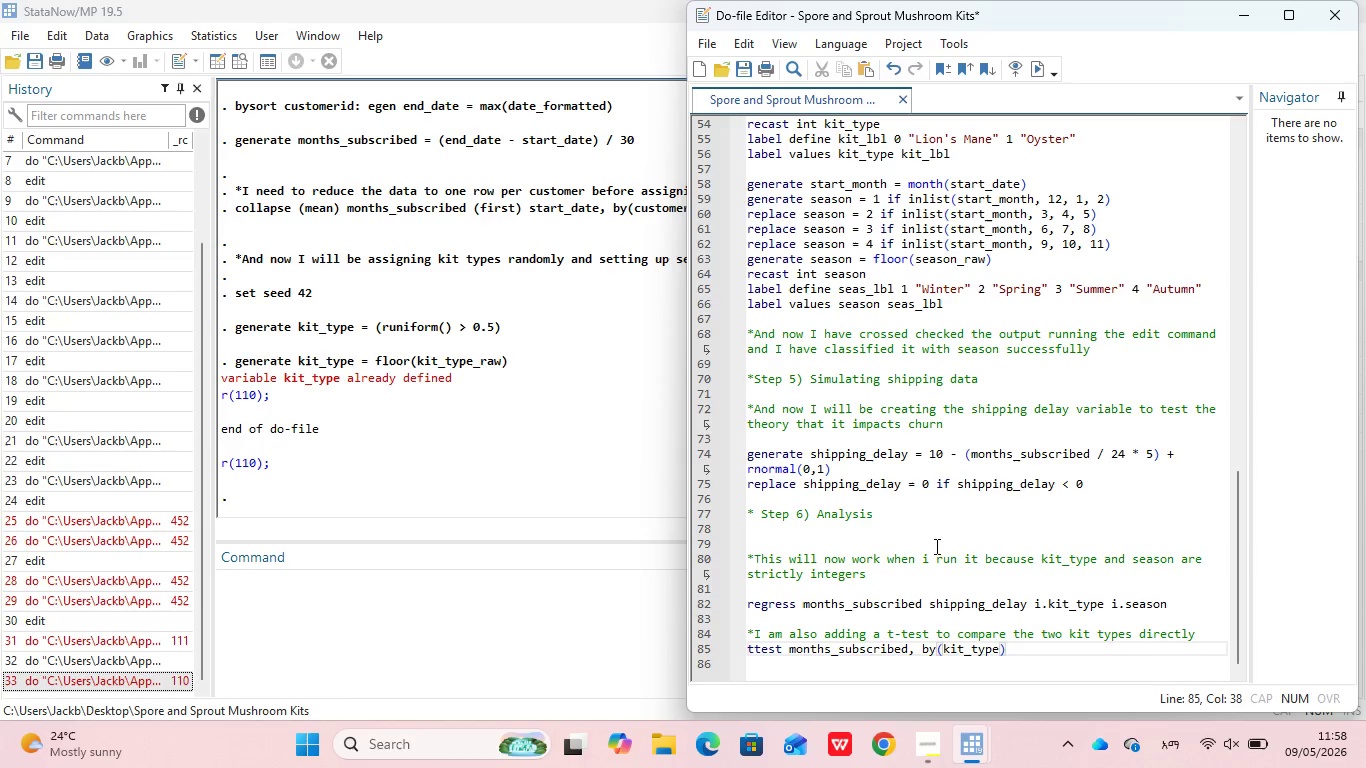 
wait(25.78)
 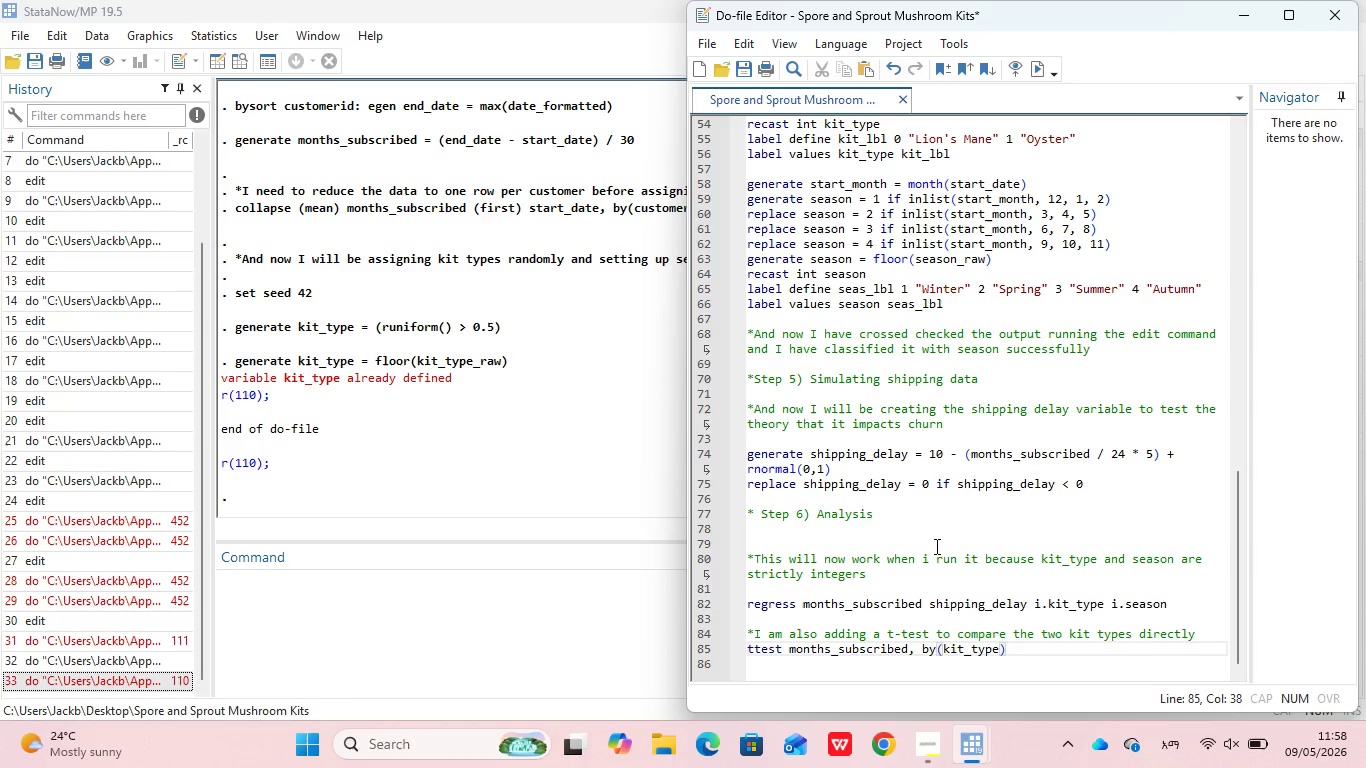 
scroll: coordinate [1035, 350], scroll_direction: up, amount: 7.0
 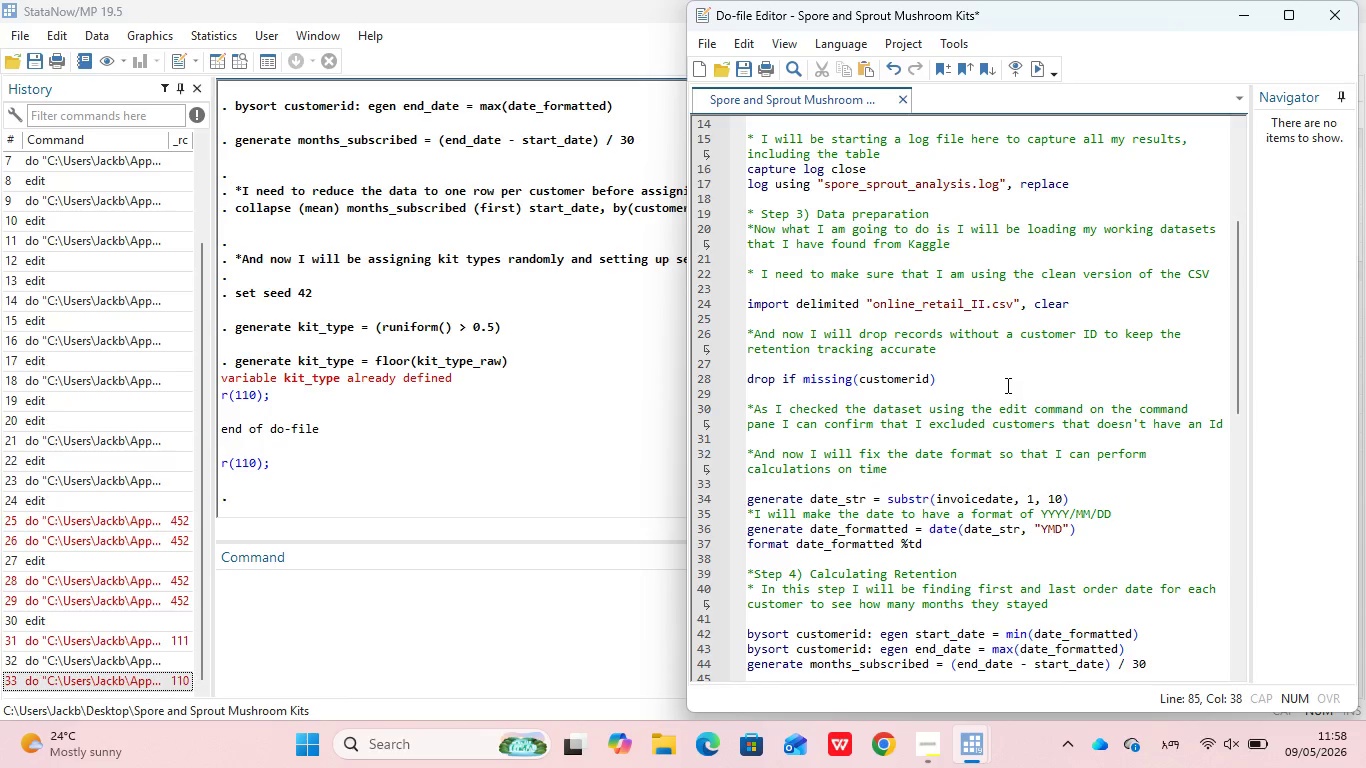 
scroll: coordinate [1006, 384], scroll_direction: none, amount: 0.0
 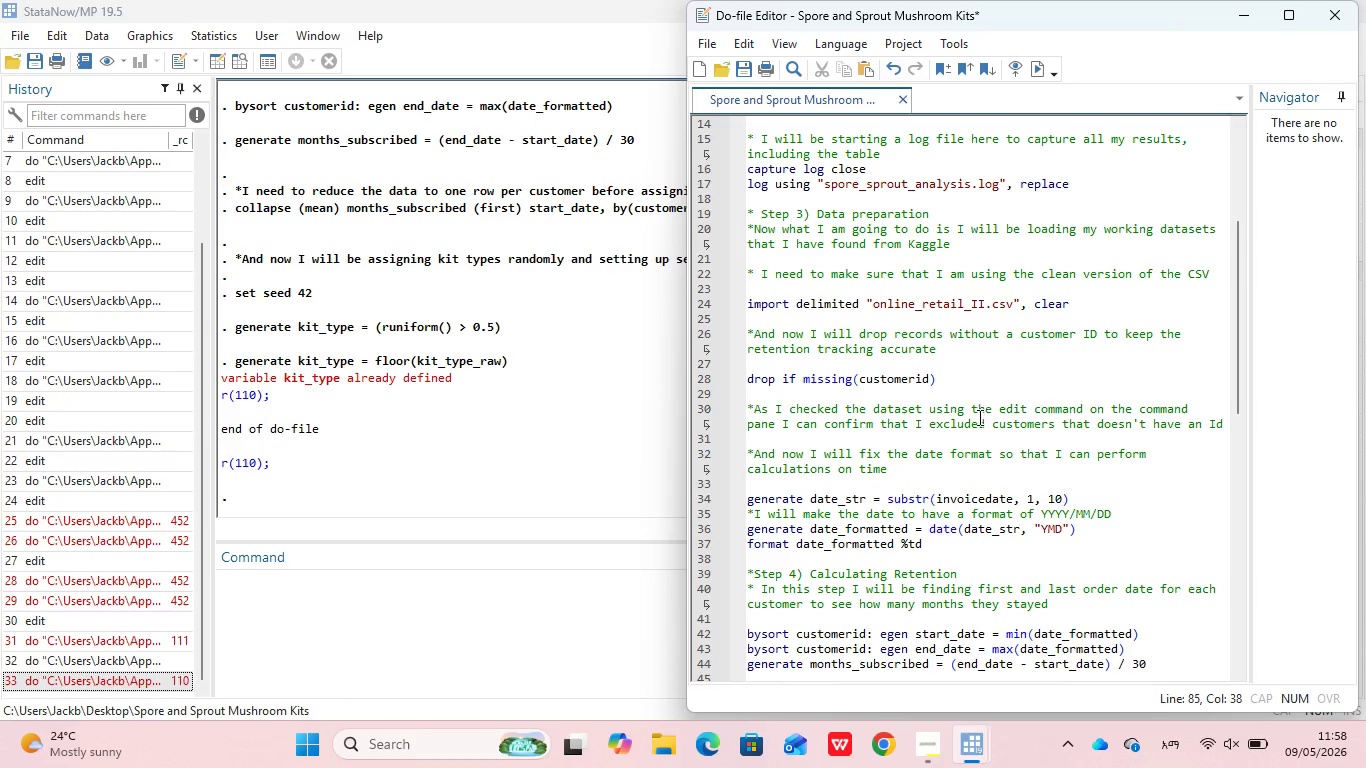 
scroll: coordinate [970, 427], scroll_direction: down, amount: 4.0
 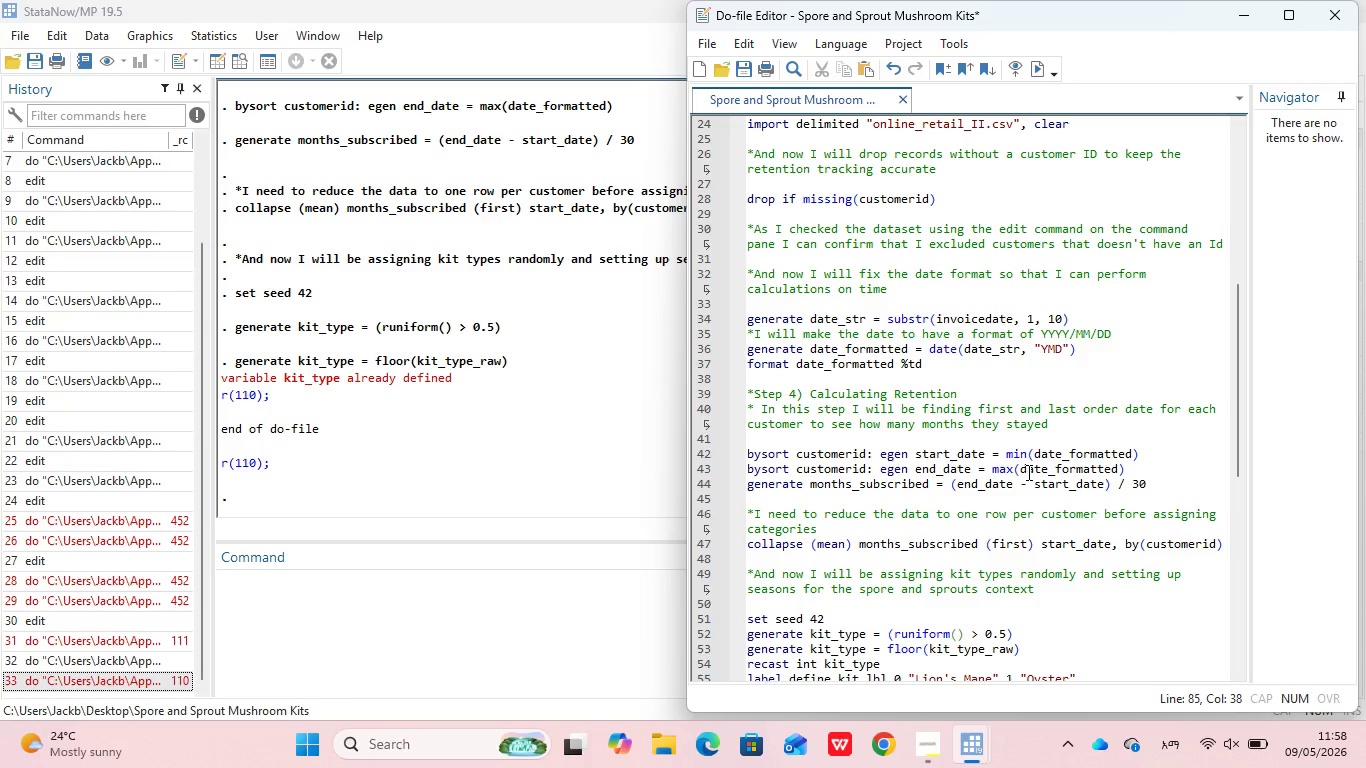 
wait(5.32)
 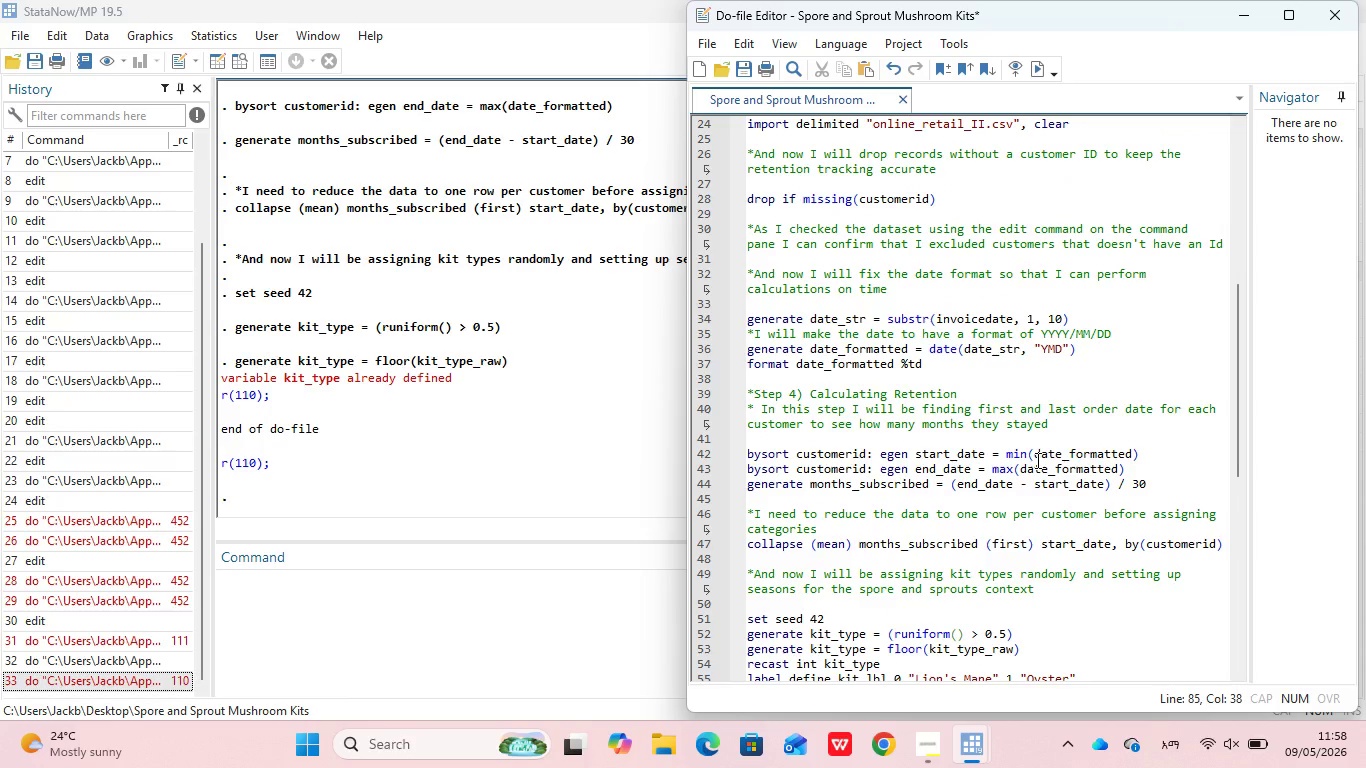 
scroll: coordinate [951, 497], scroll_direction: down, amount: 1.0
 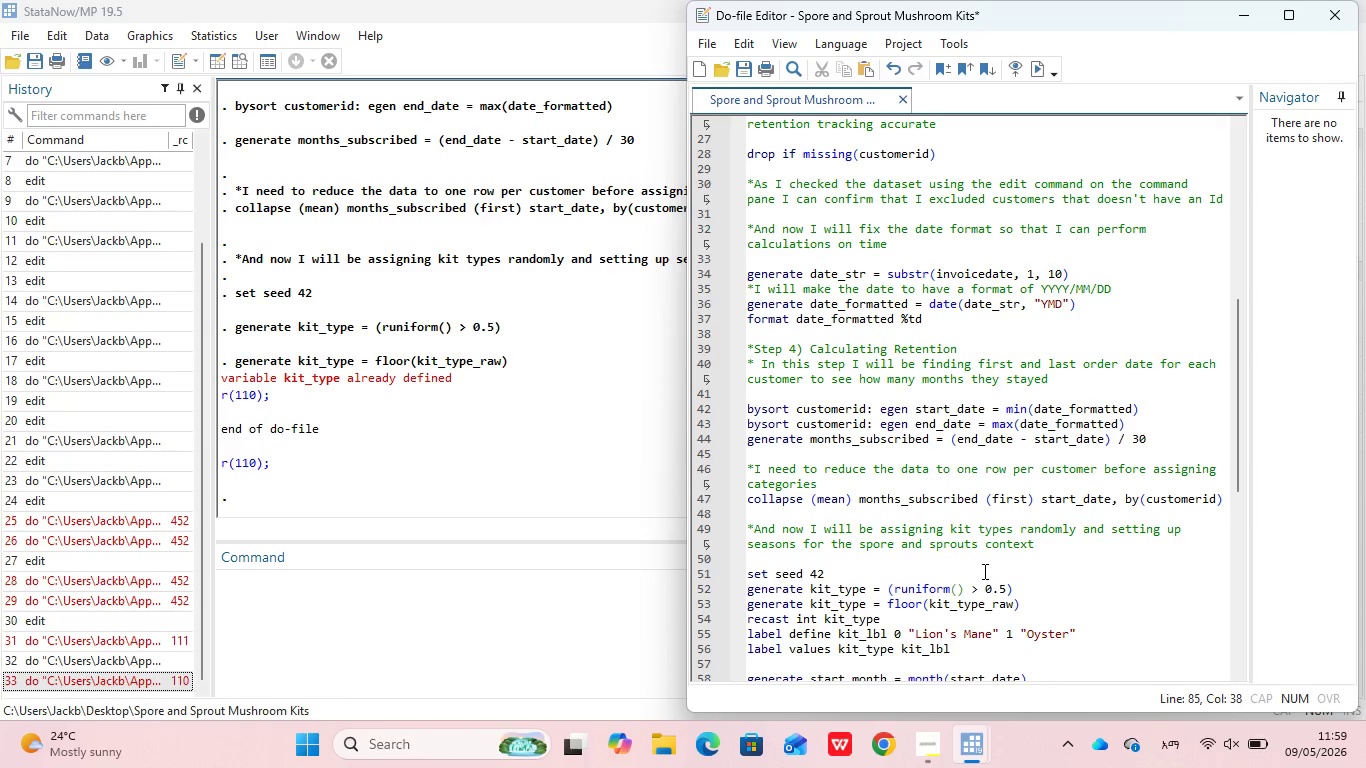 
wait(16.08)
 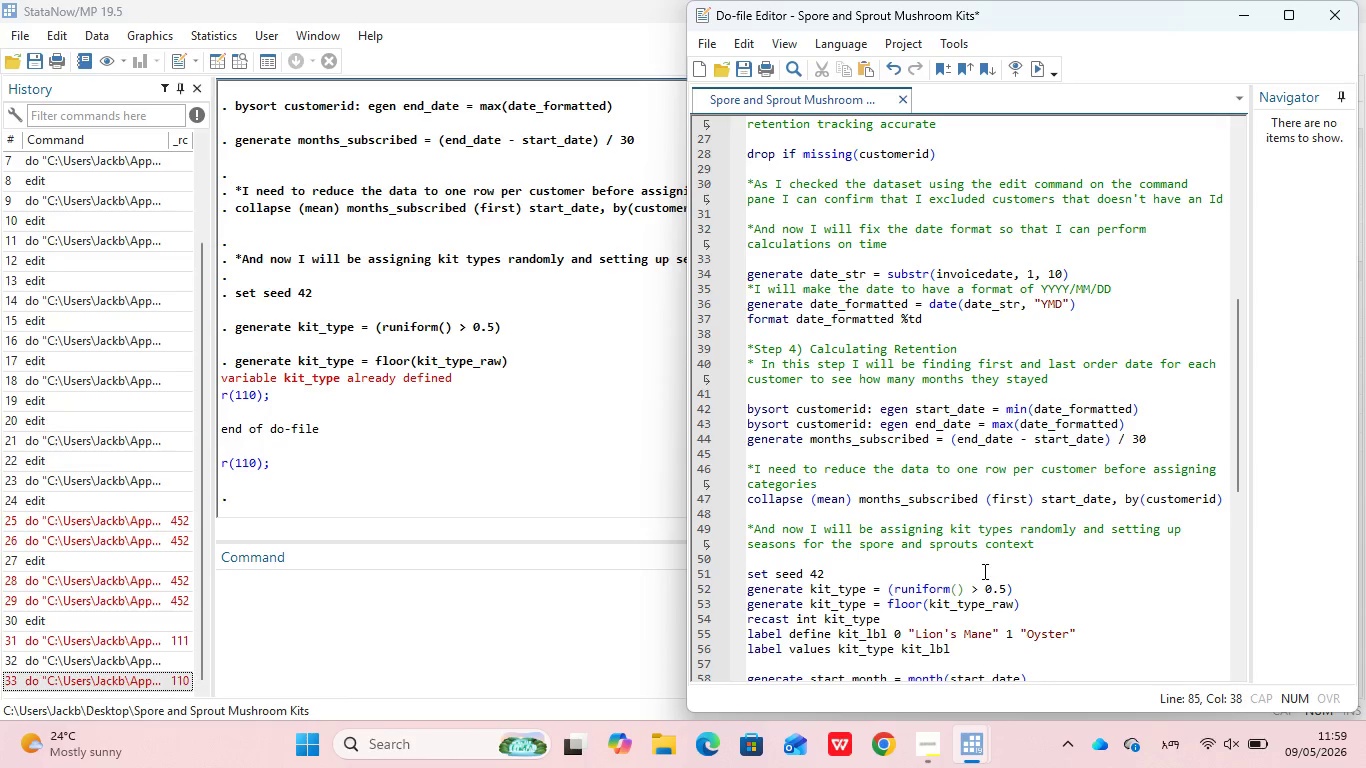 
scroll: coordinate [989, 613], scroll_direction: down, amount: 4.0
 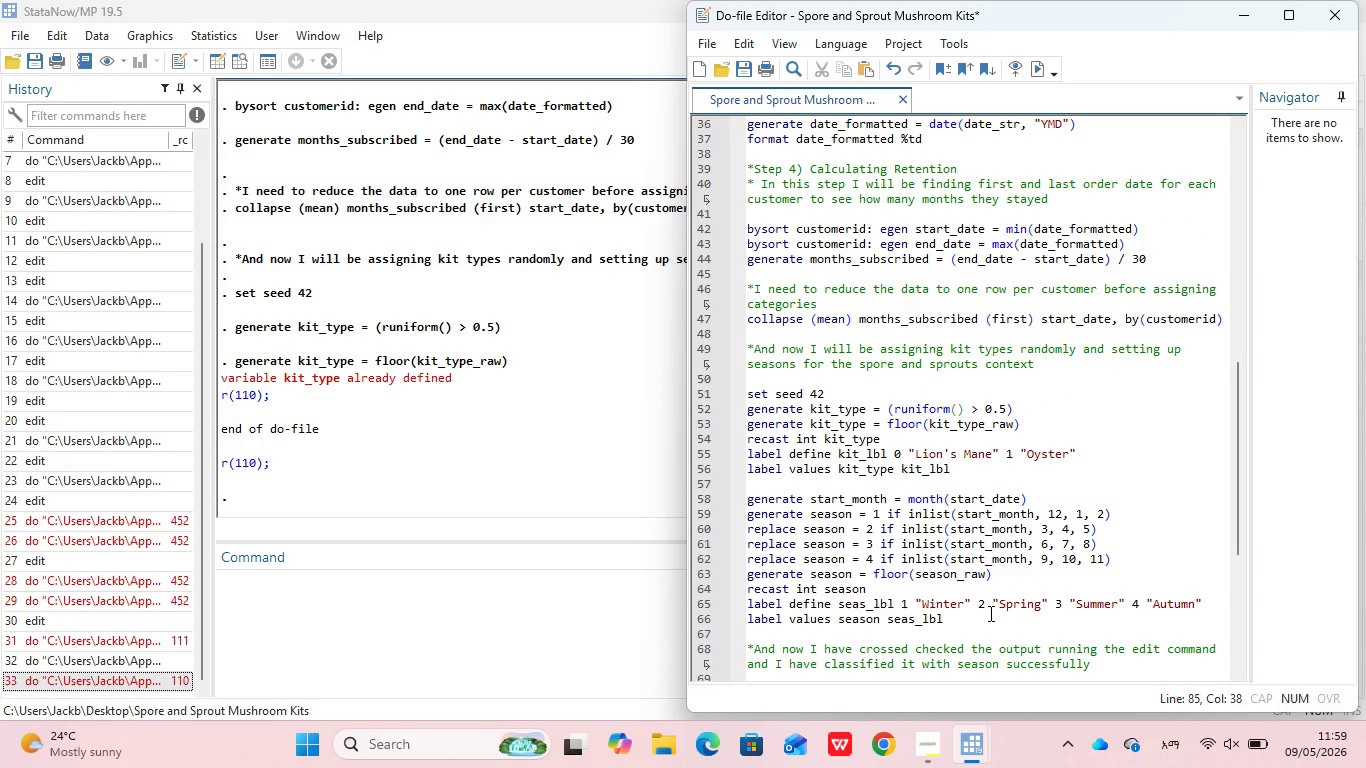 
scroll: coordinate [989, 613], scroll_direction: none, amount: 0.0
 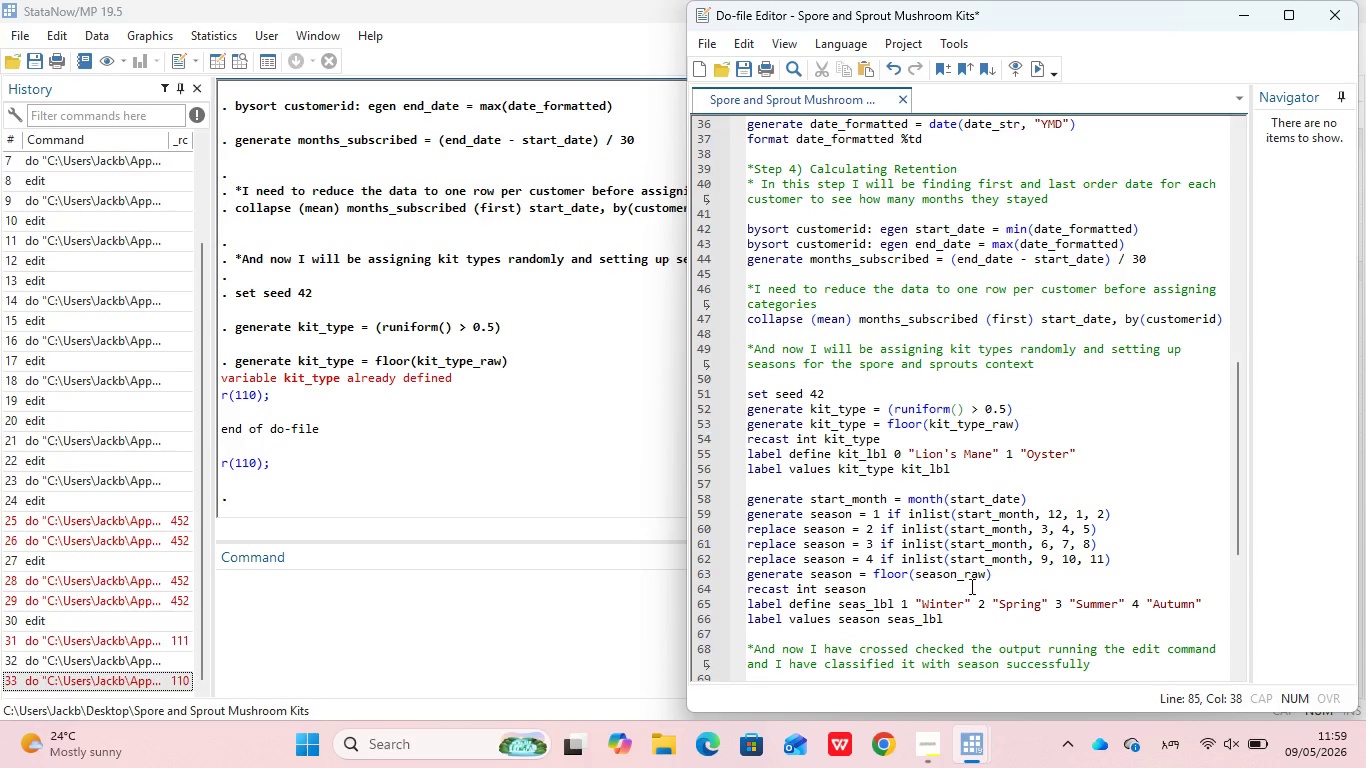 
scroll: coordinate [970, 586], scroll_direction: down, amount: 3.0
 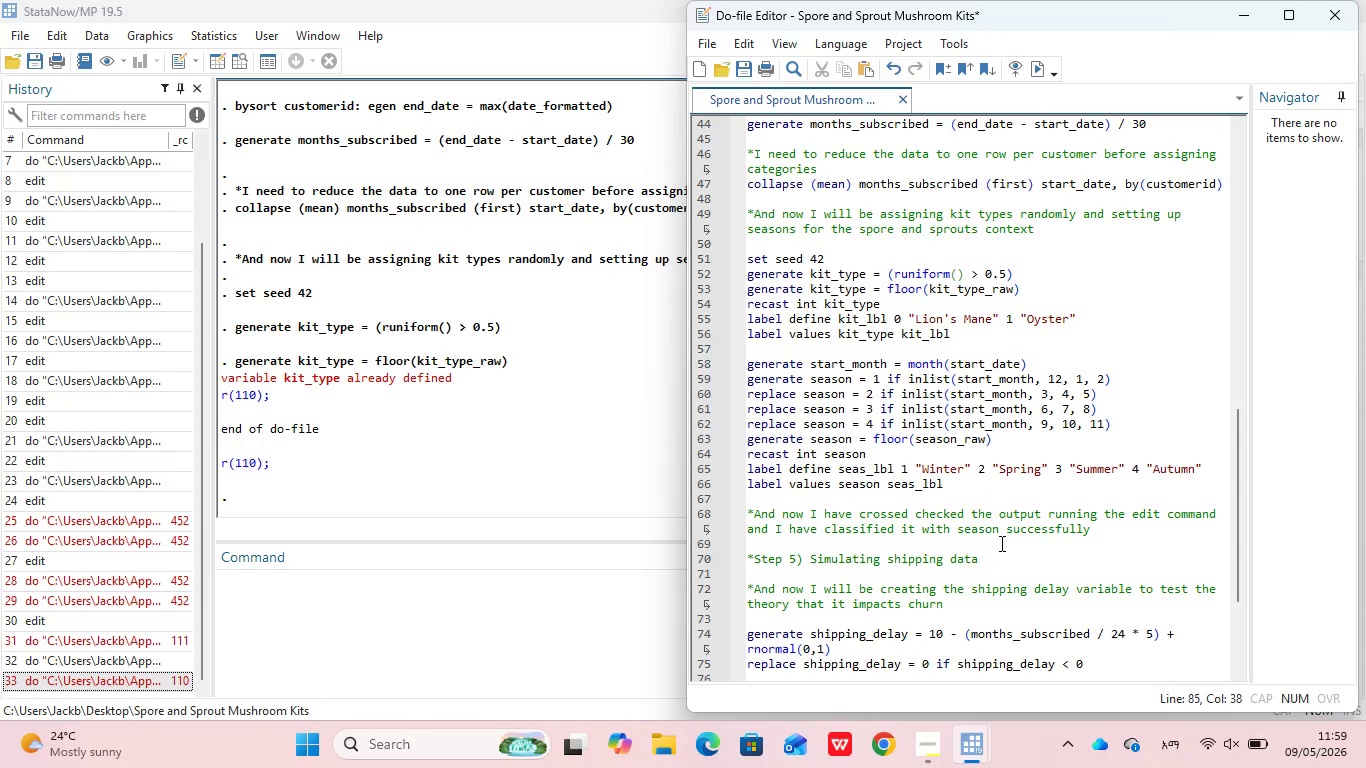 
left_click([1001, 542])
 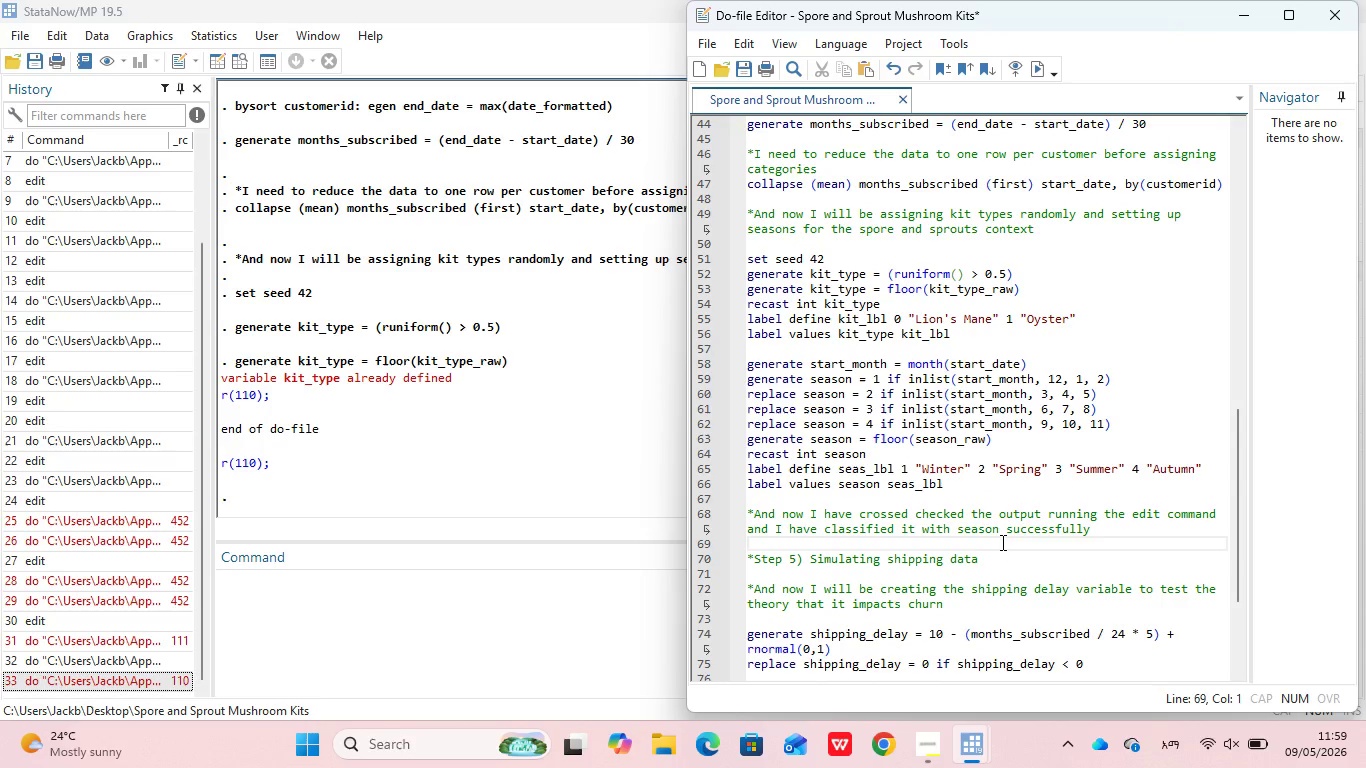 
key(Control+D)
 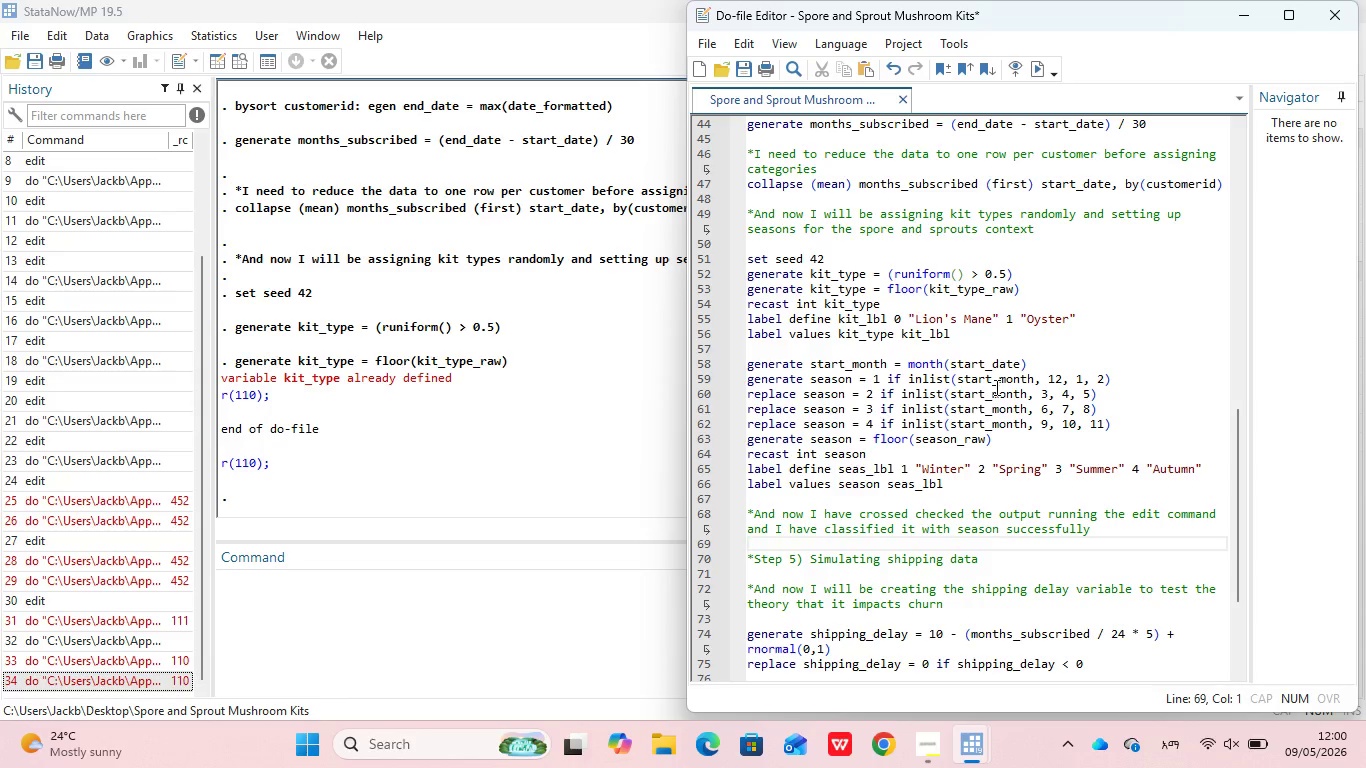 
wait(75.27)
 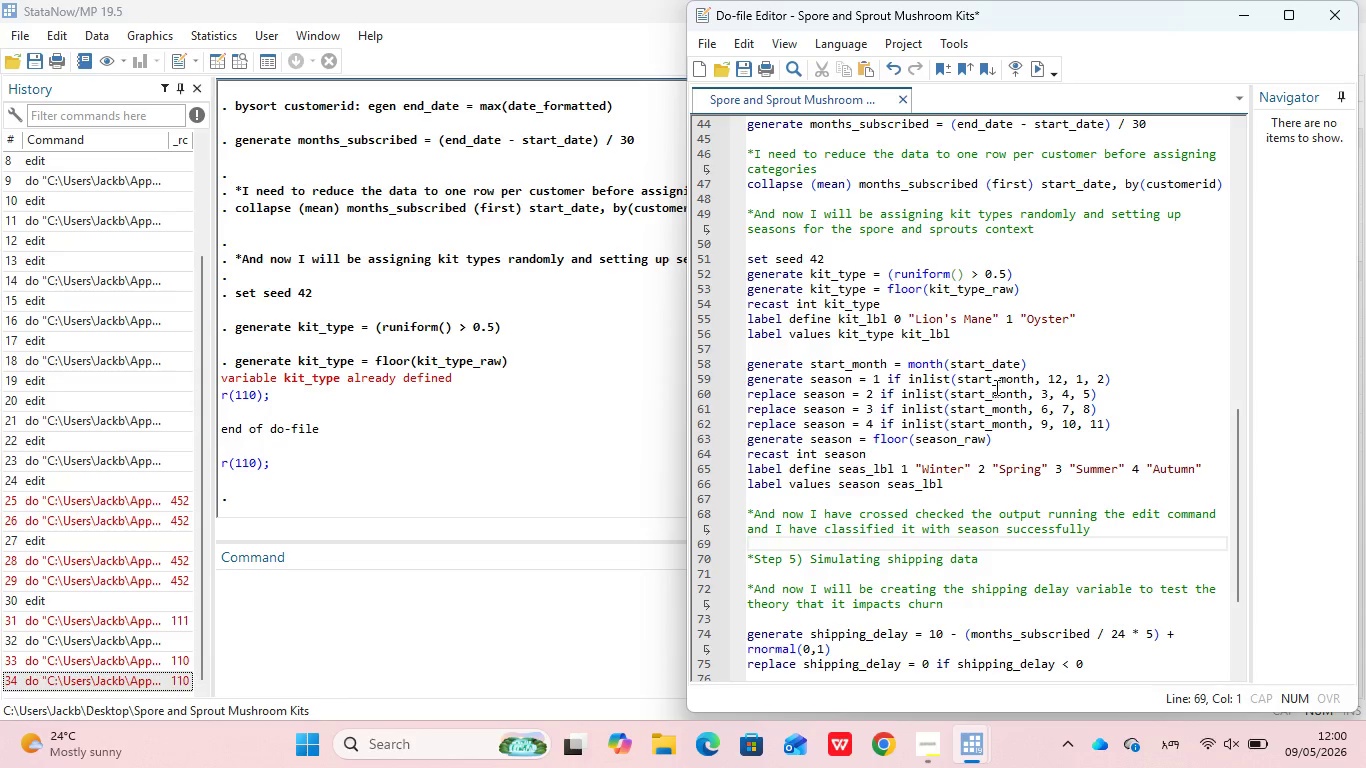 
scroll: coordinate [937, 464], scroll_direction: down, amount: 7.0
 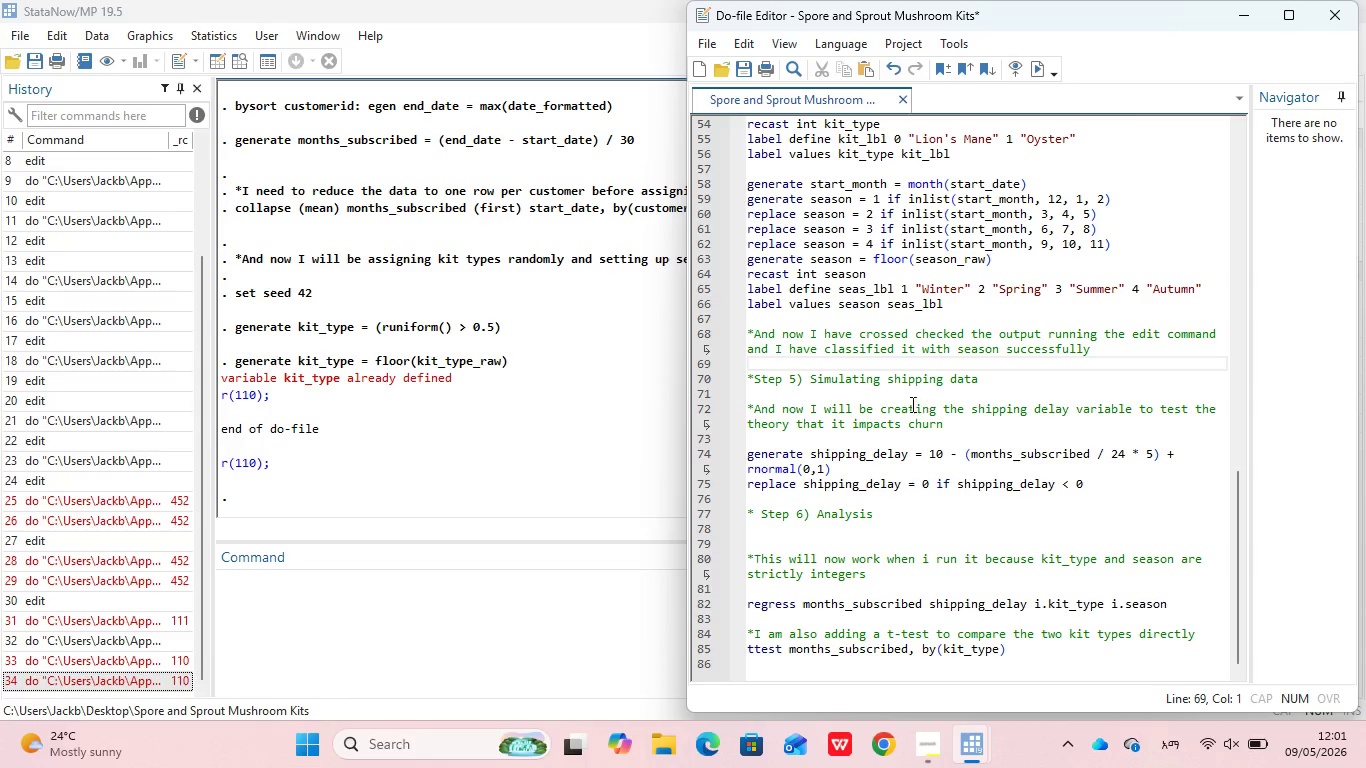 
wait(11.81)
 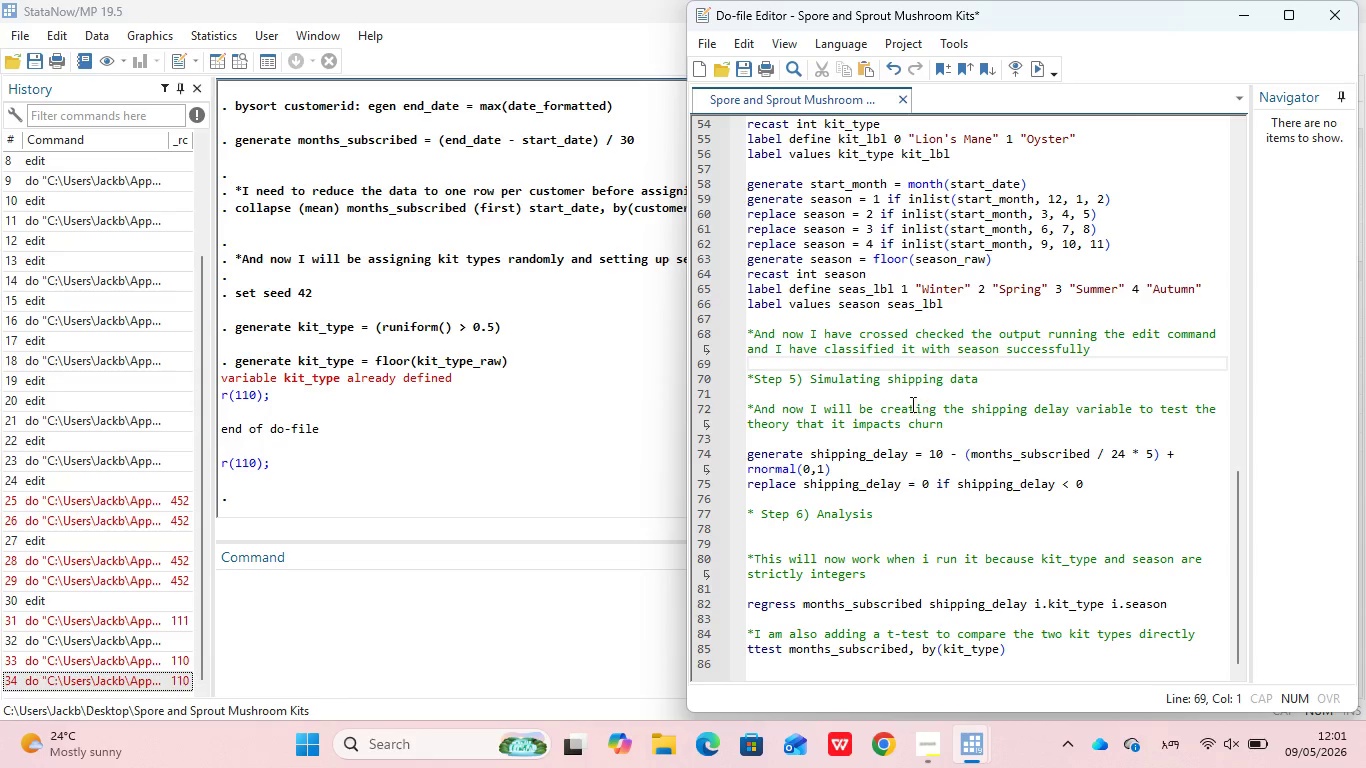 
scroll: coordinate [896, 243], scroll_direction: up, amount: 5.0
 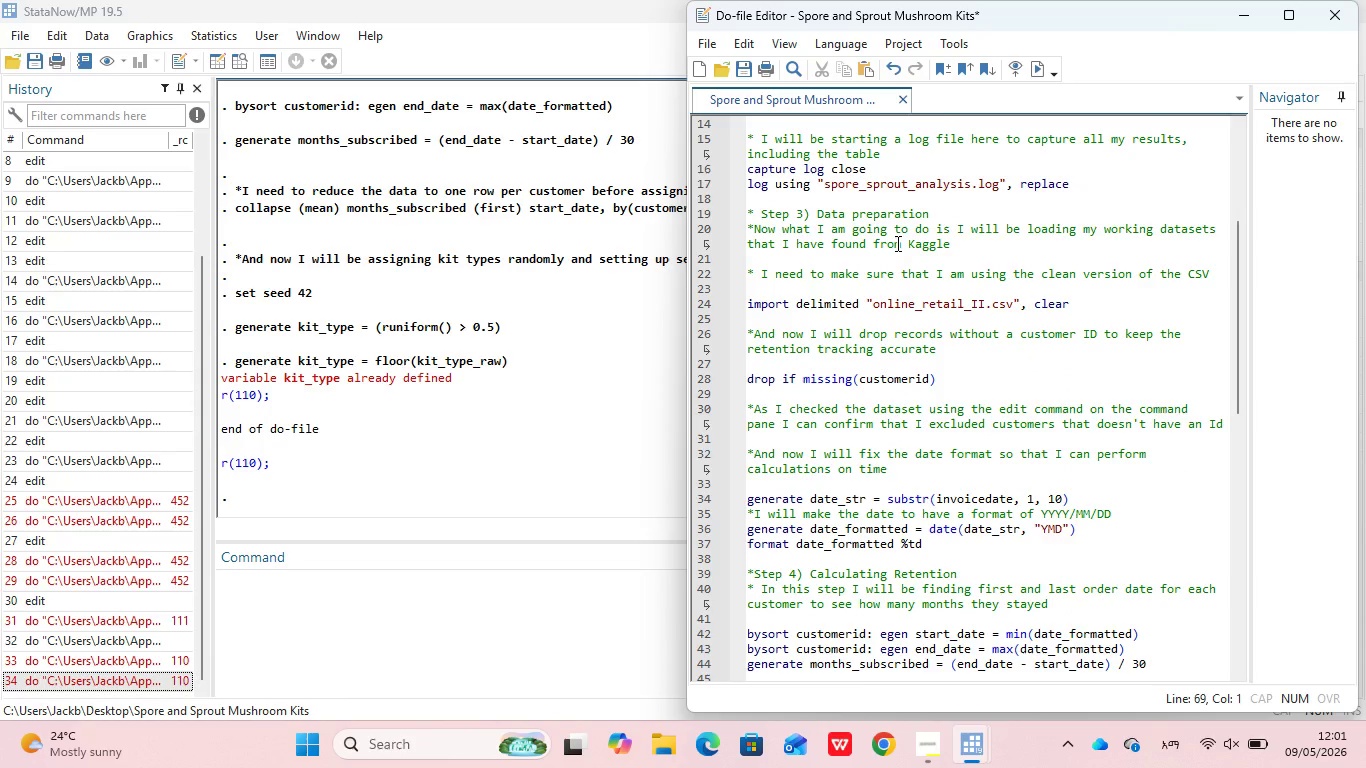 
scroll: coordinate [896, 243], scroll_direction: down, amount: 6.0
 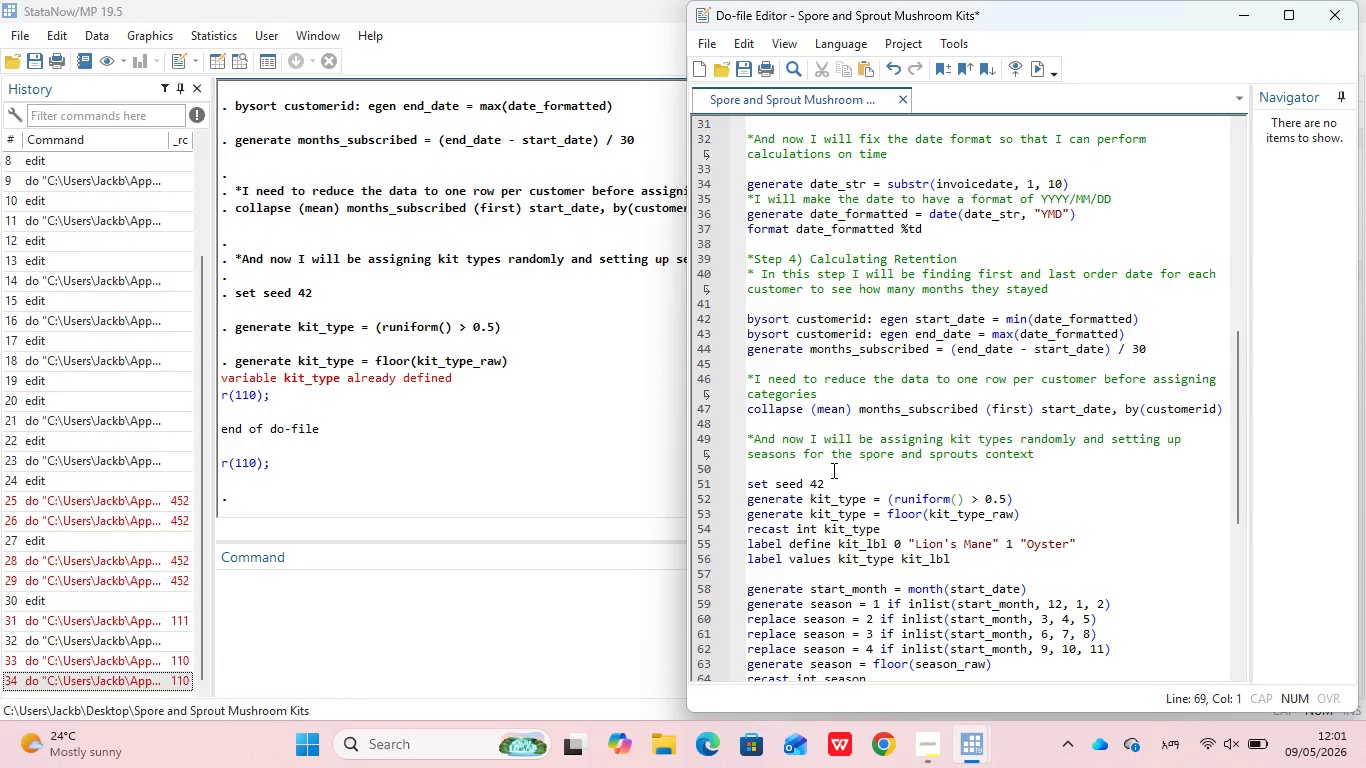 
wait(30.11)
 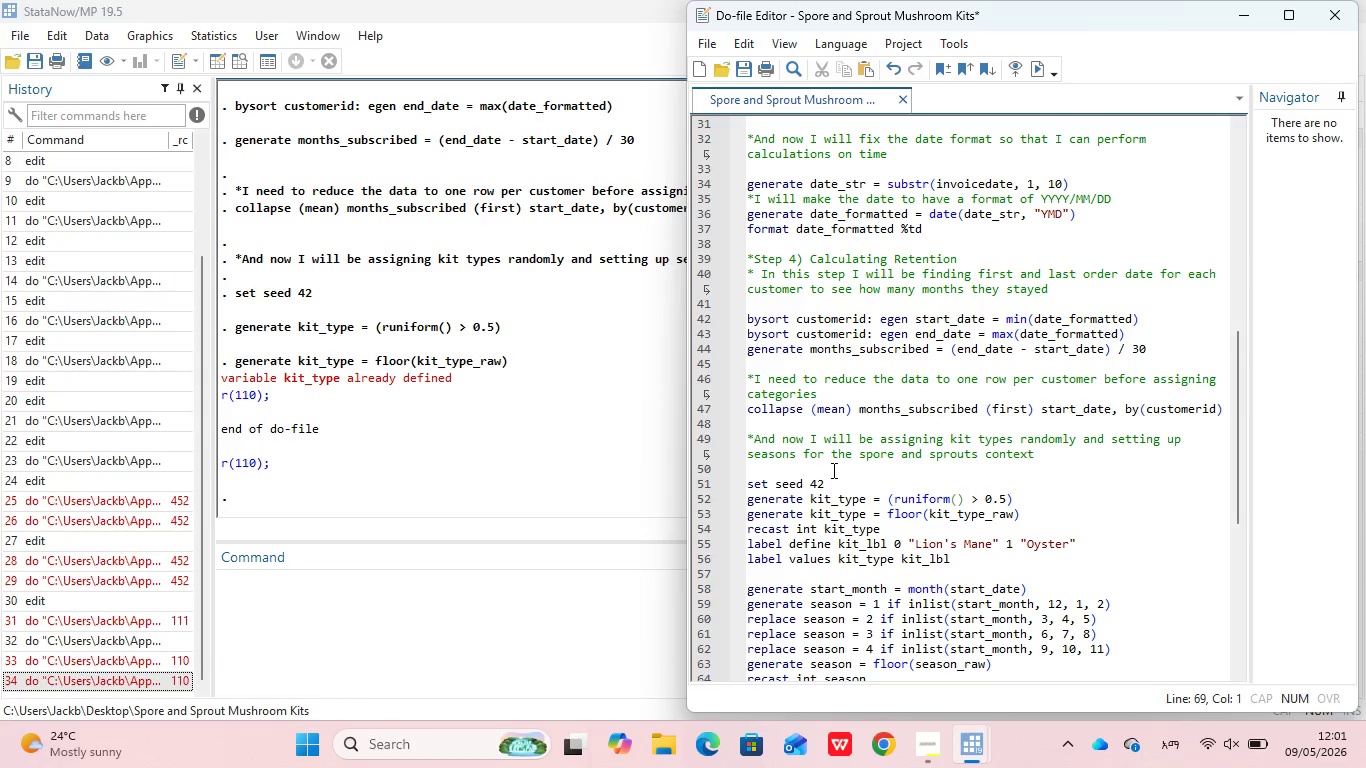 
left_click([777, 422])
 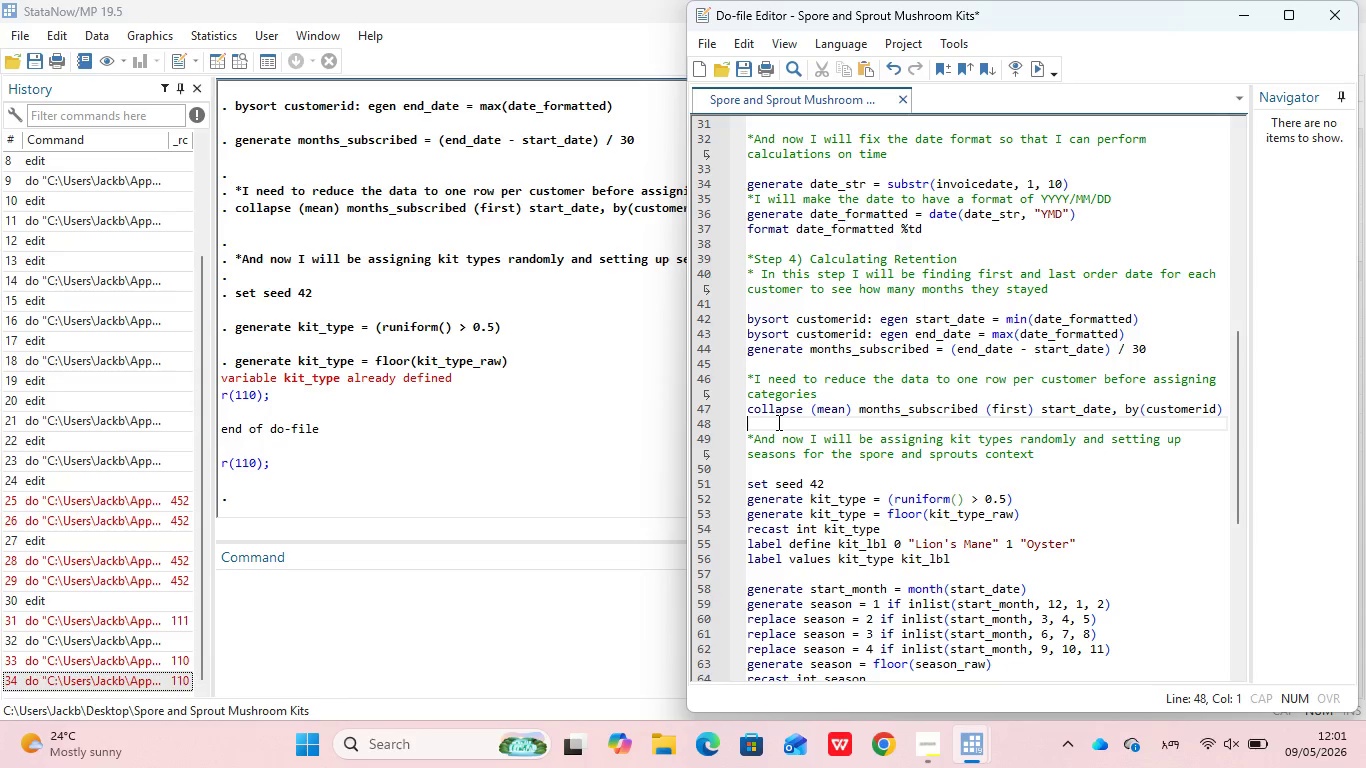 
key(Space)
 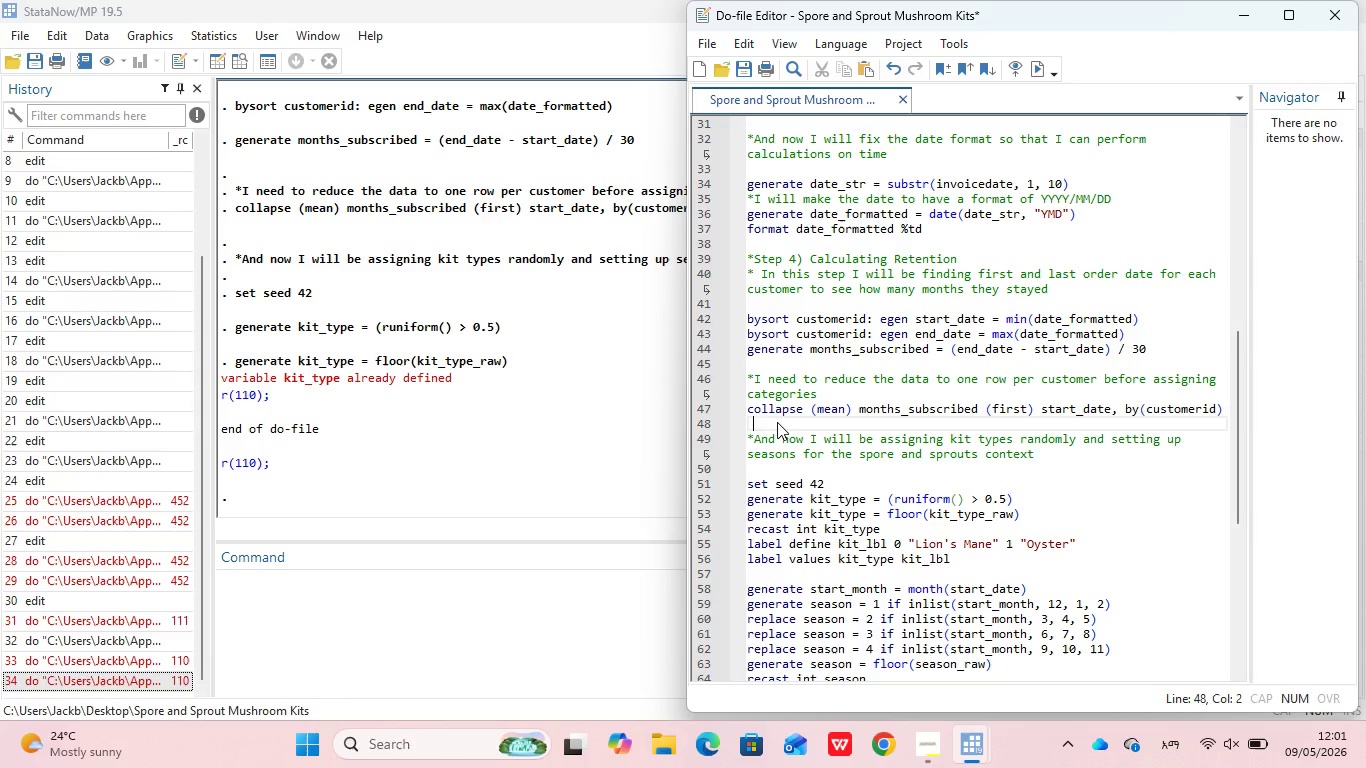 
key(Shift+8)
 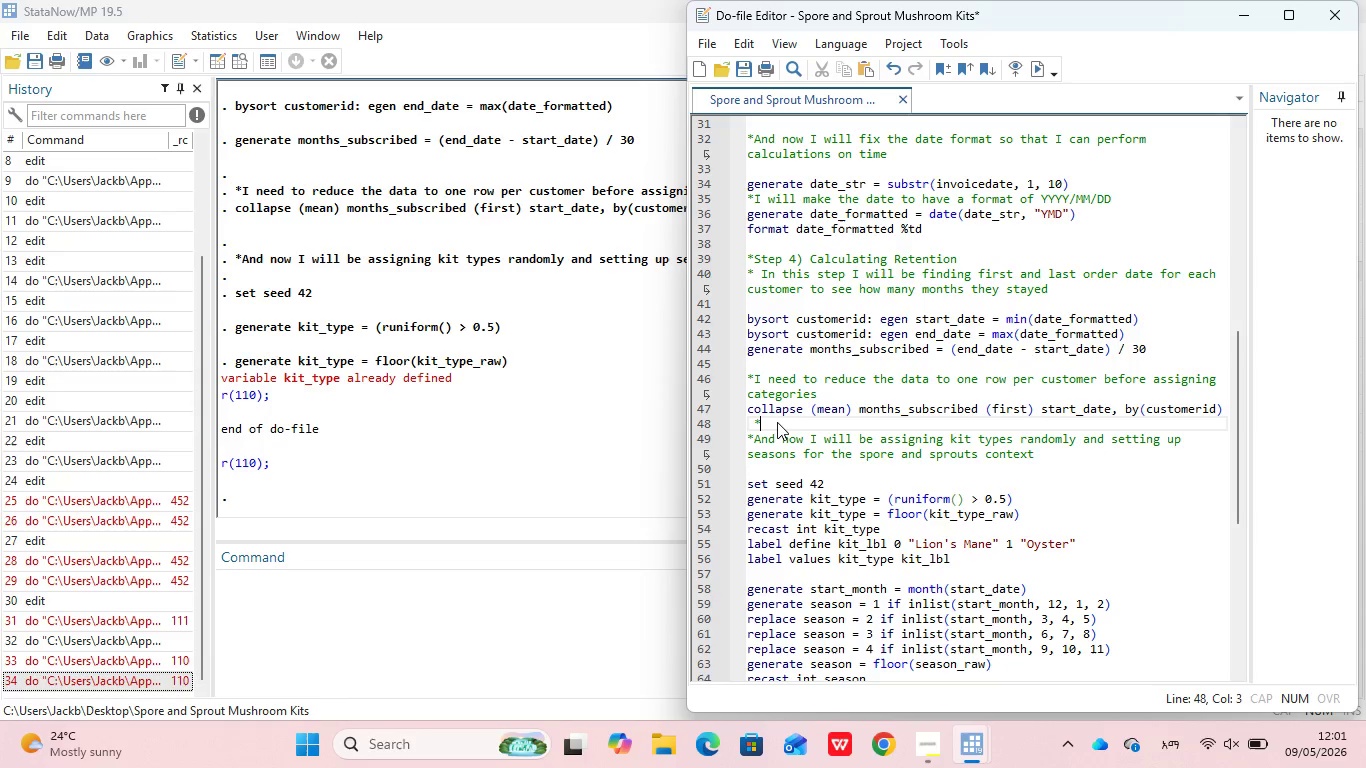 
type( I will need to assing )
key(Backspace)
key(Backspace)
type(gn project variables after I )
key(Backspace)
key(Backspace)
type(the collapse )
 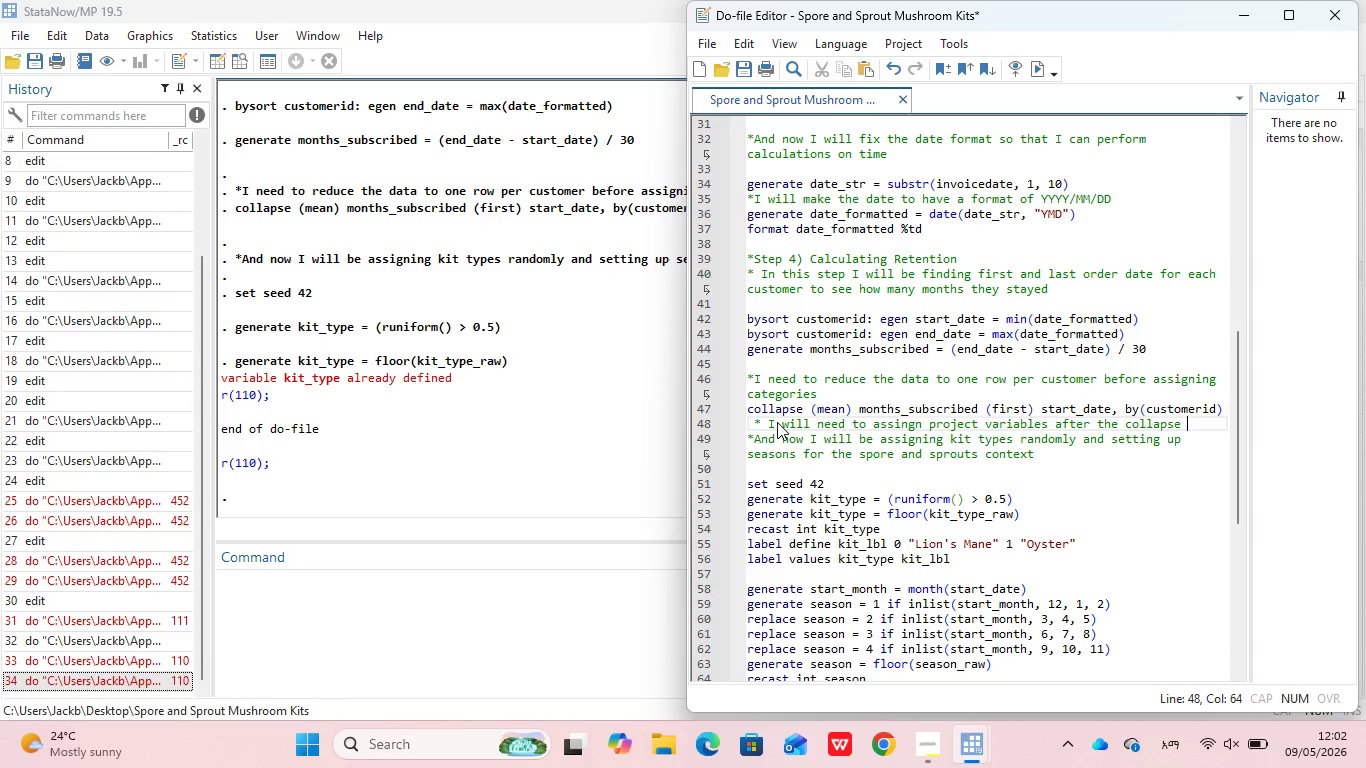 
key(Enter)
 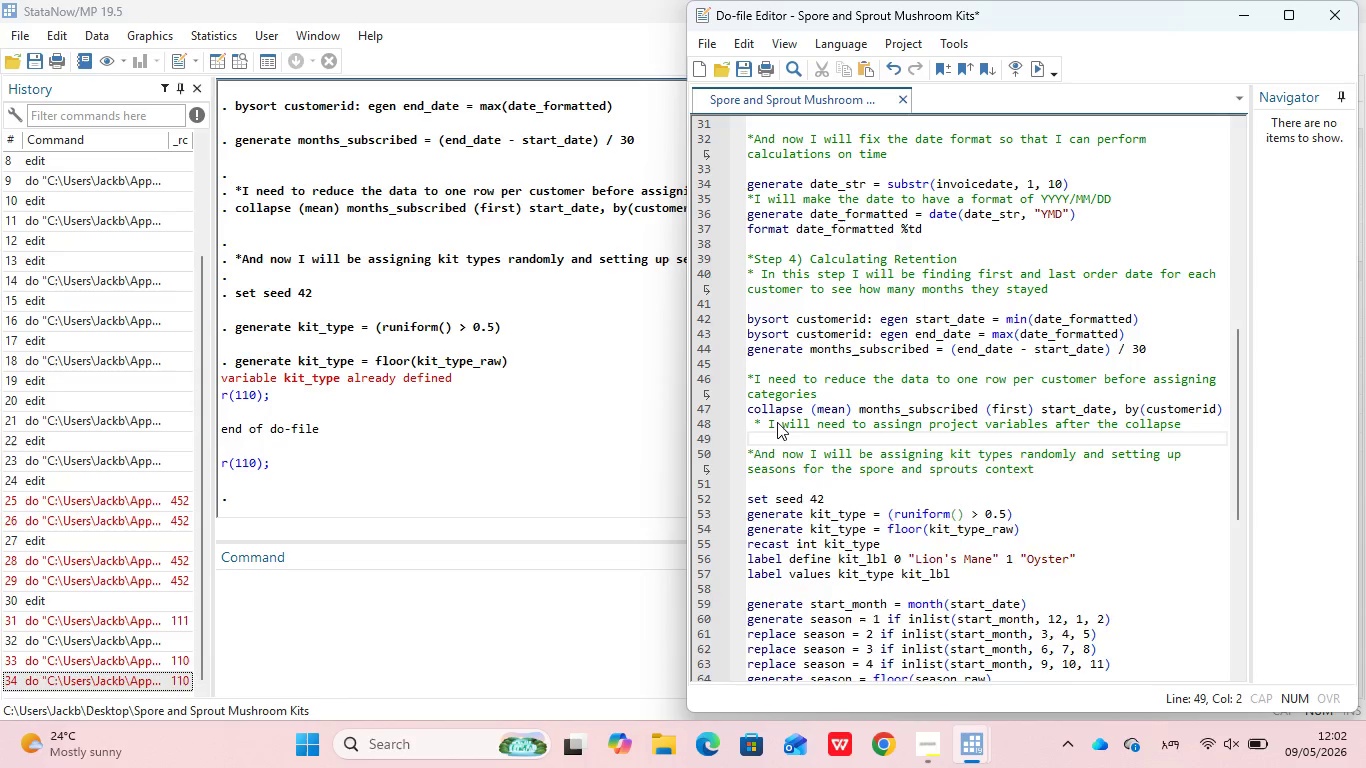 
key(Enter)
 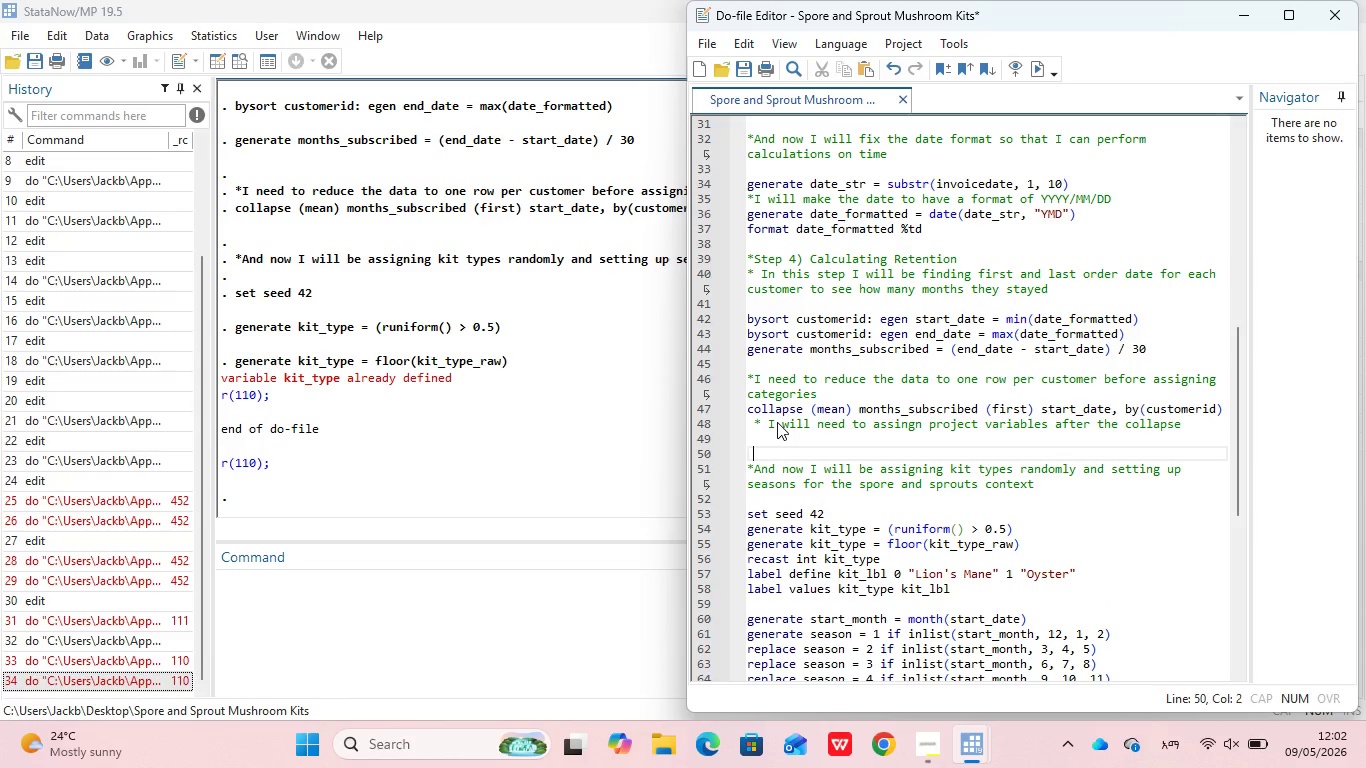 
type(set seed 42)
 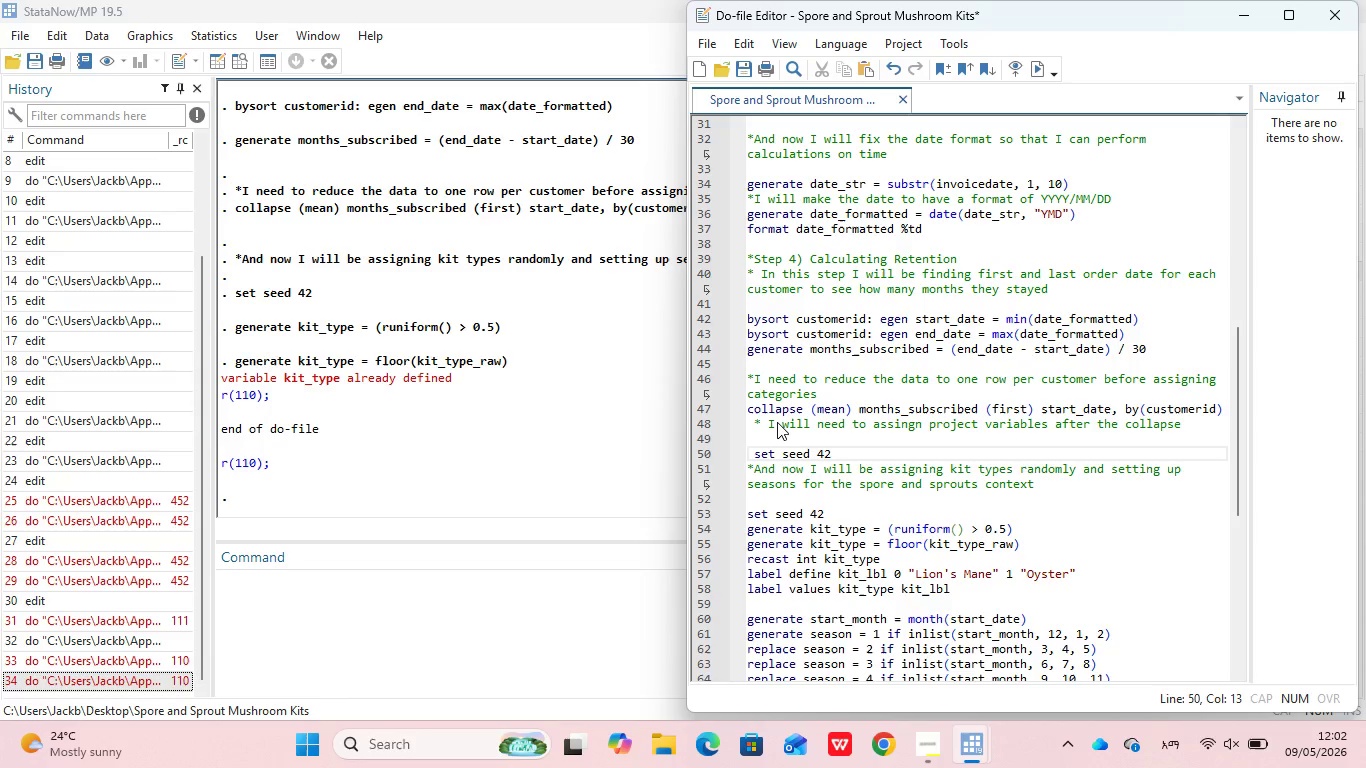 
key(Enter)
 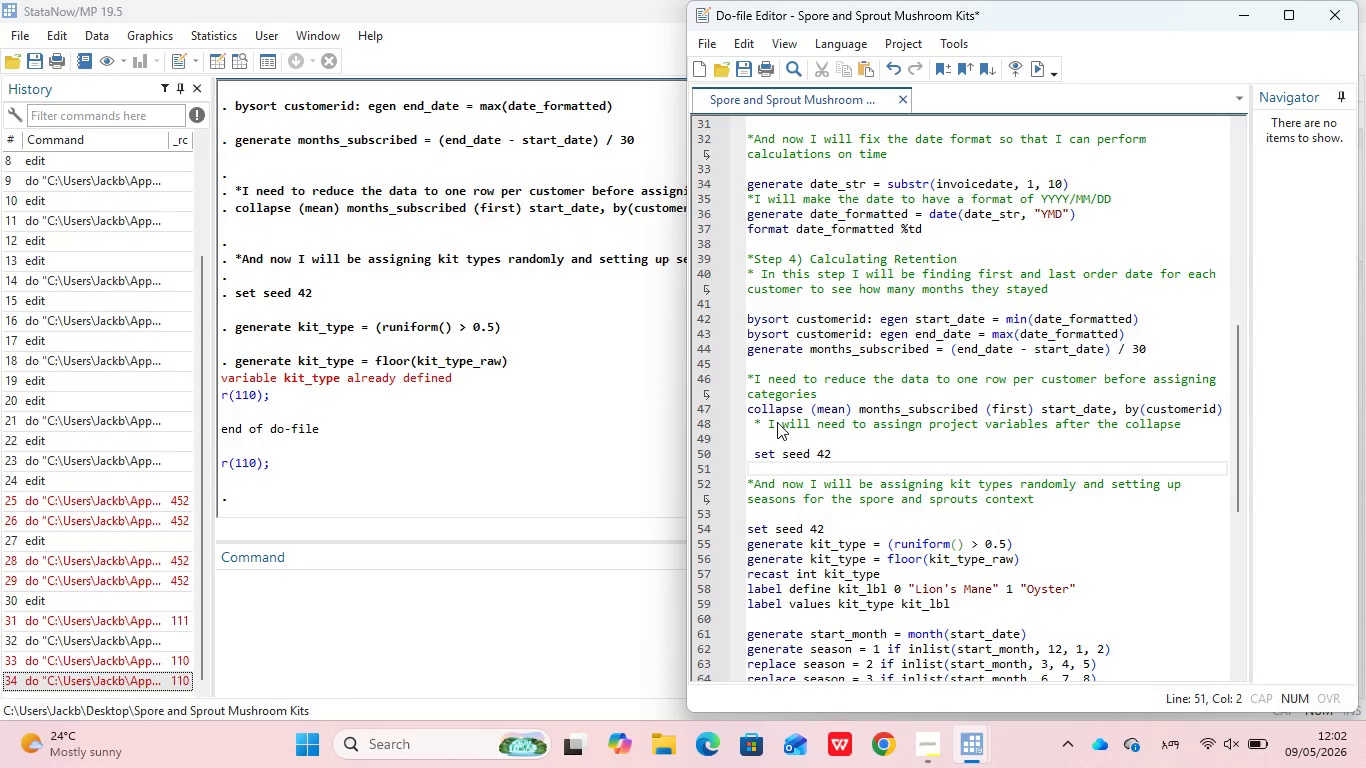 
type(gene)
 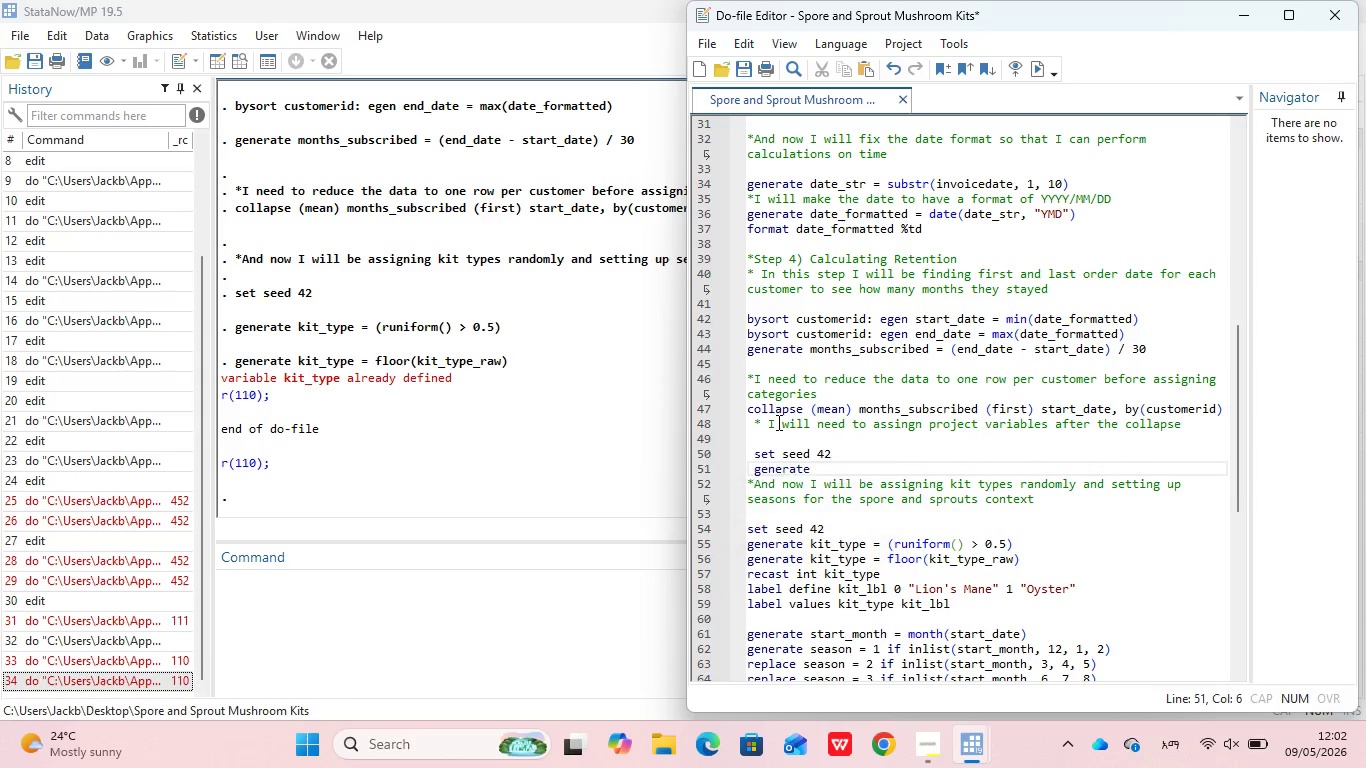 
key(Enter)
 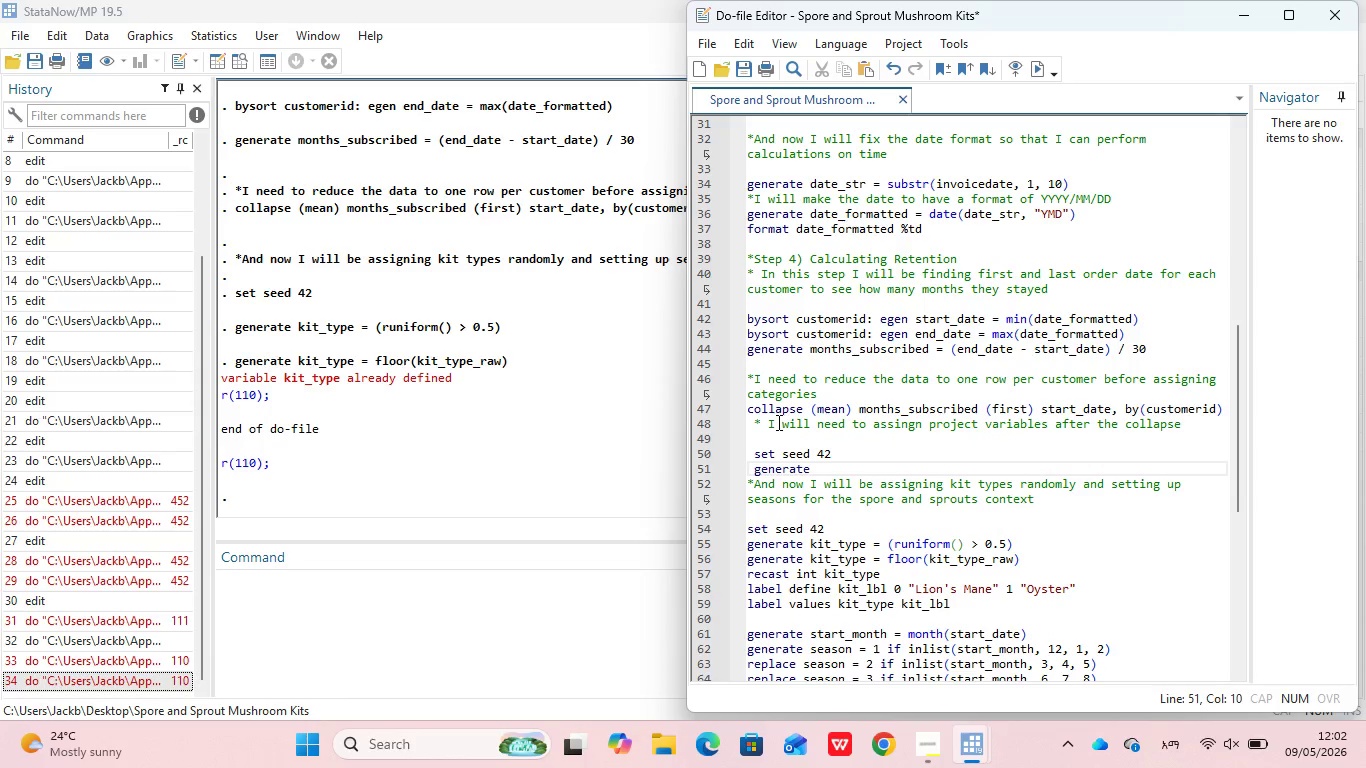 
type( shi)
 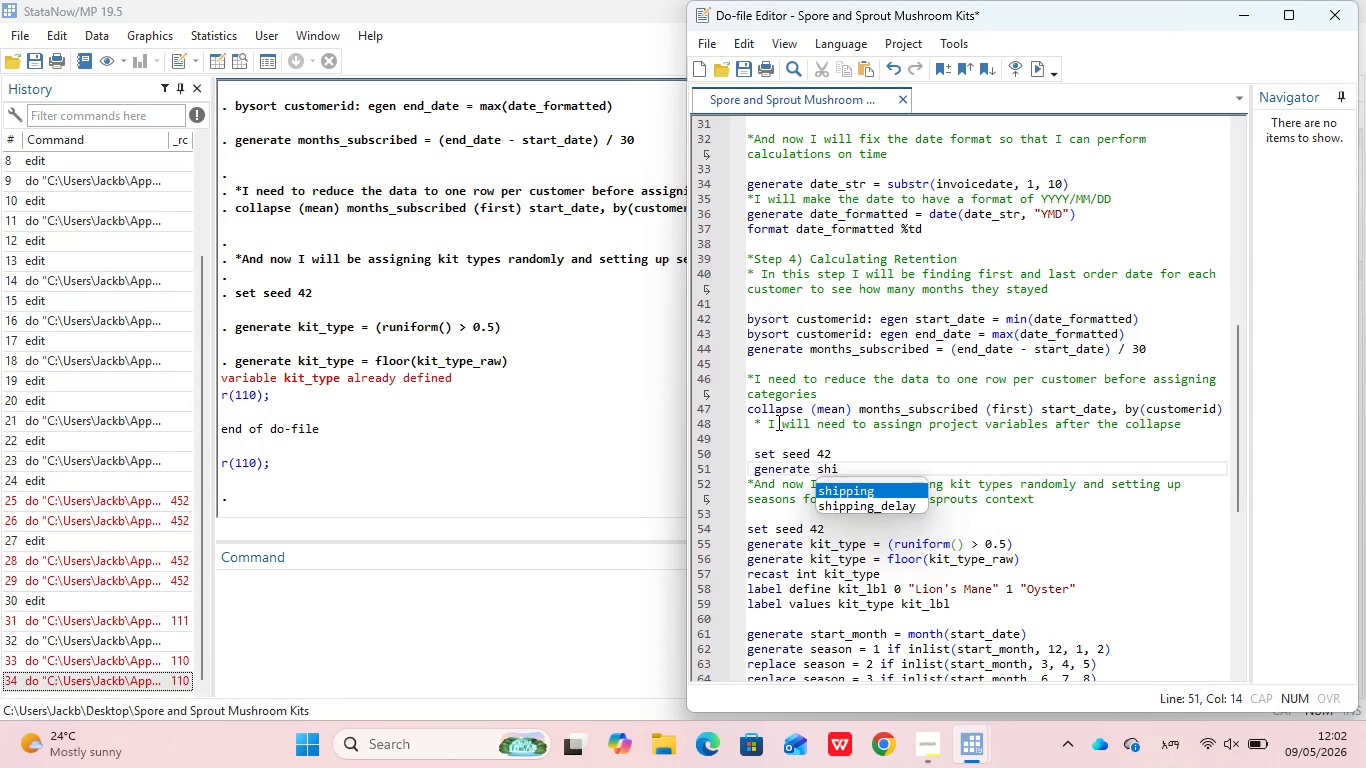 
key(ArrowDown)
 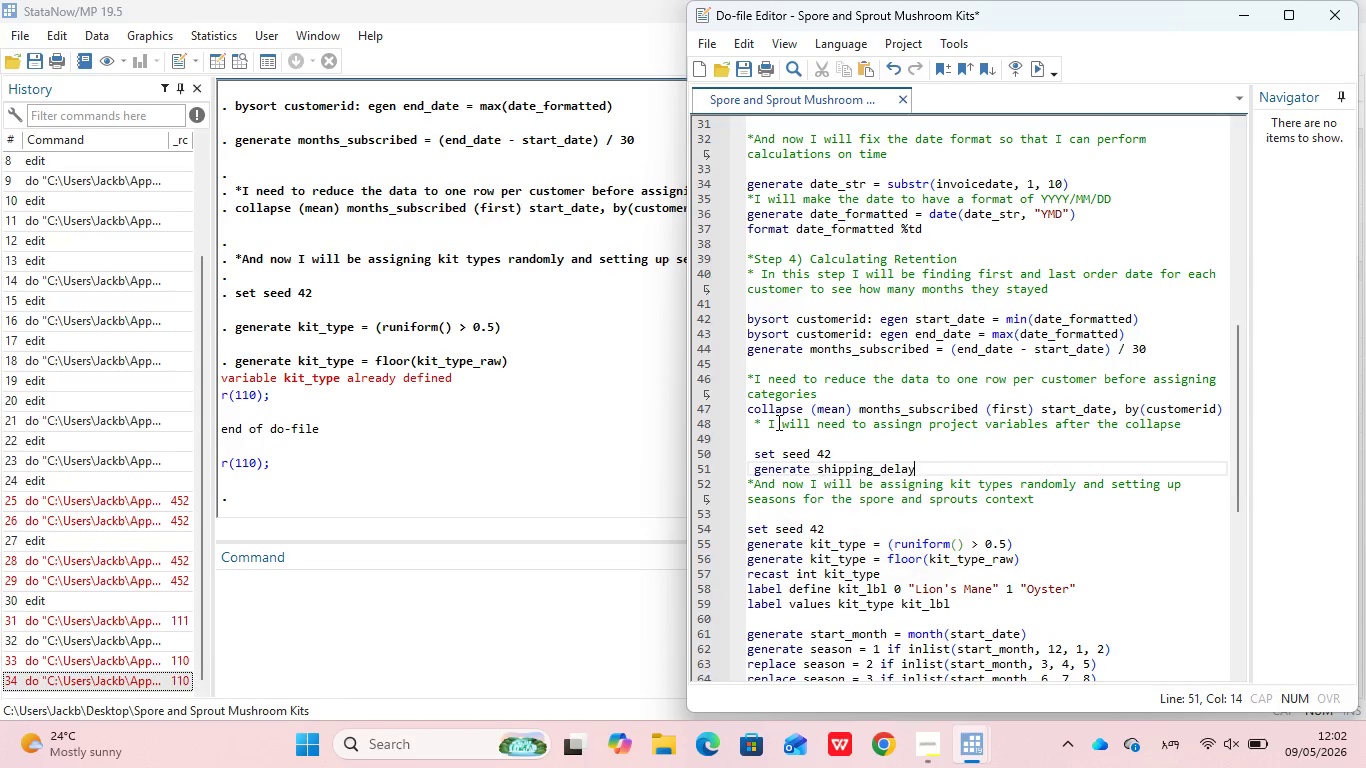 
key(Enter)
 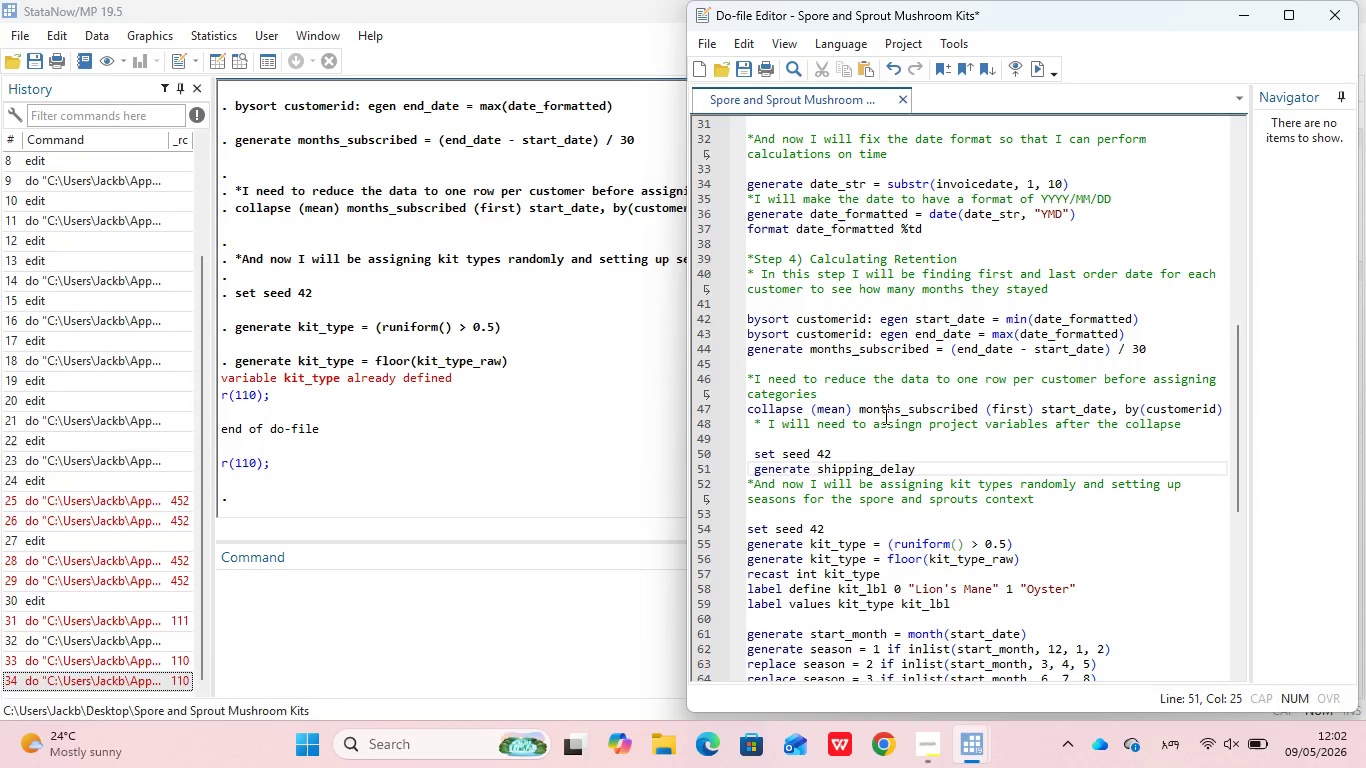 
wait(7.41)
 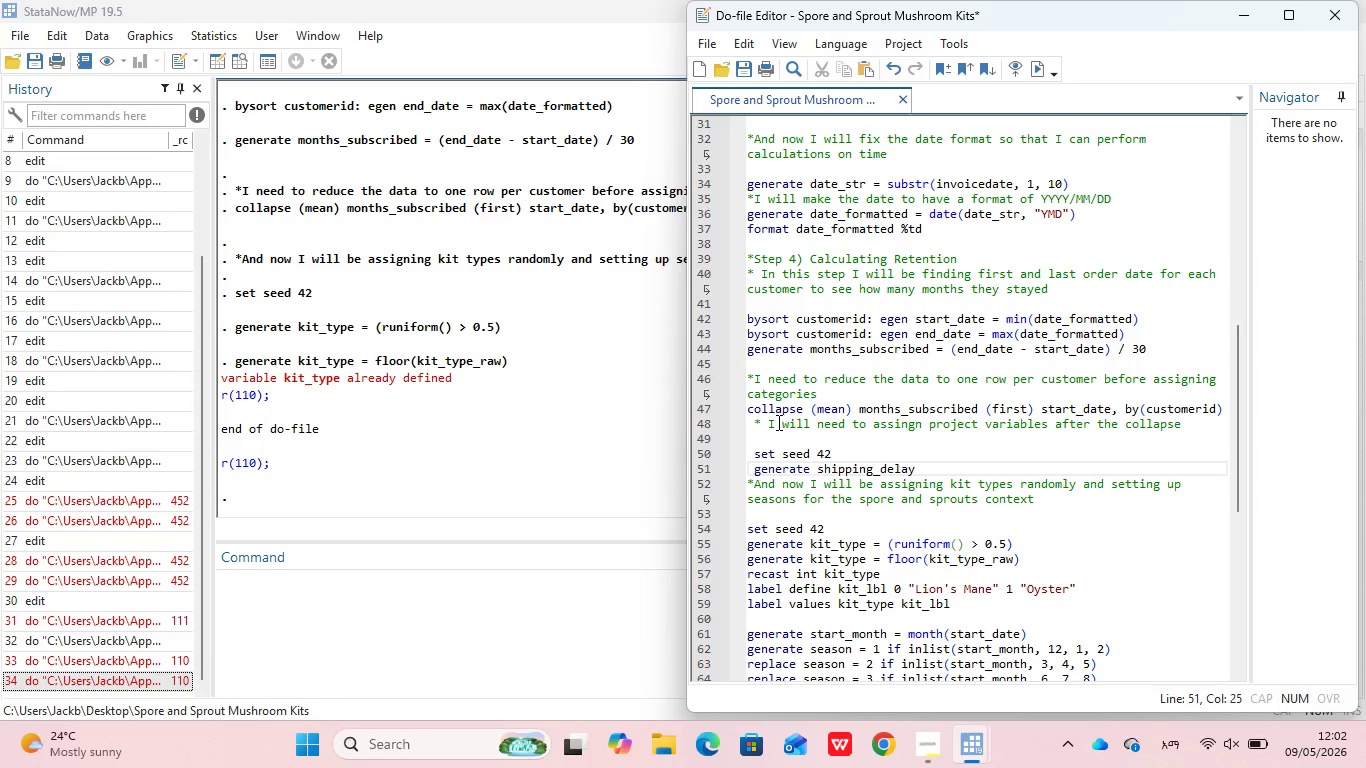 
scroll: coordinate [962, 437], scroll_direction: down, amount: 8.0
 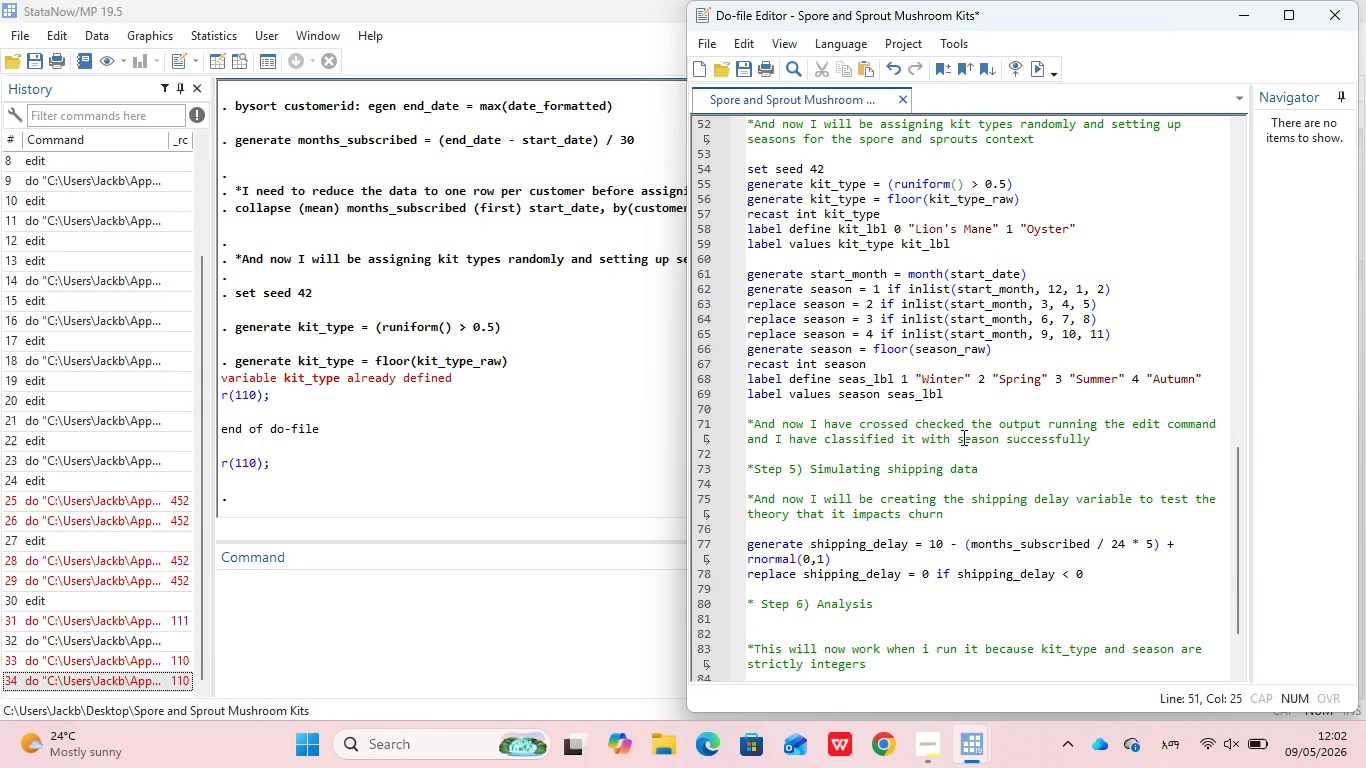 
scroll: coordinate [962, 437], scroll_direction: none, amount: 0.0
 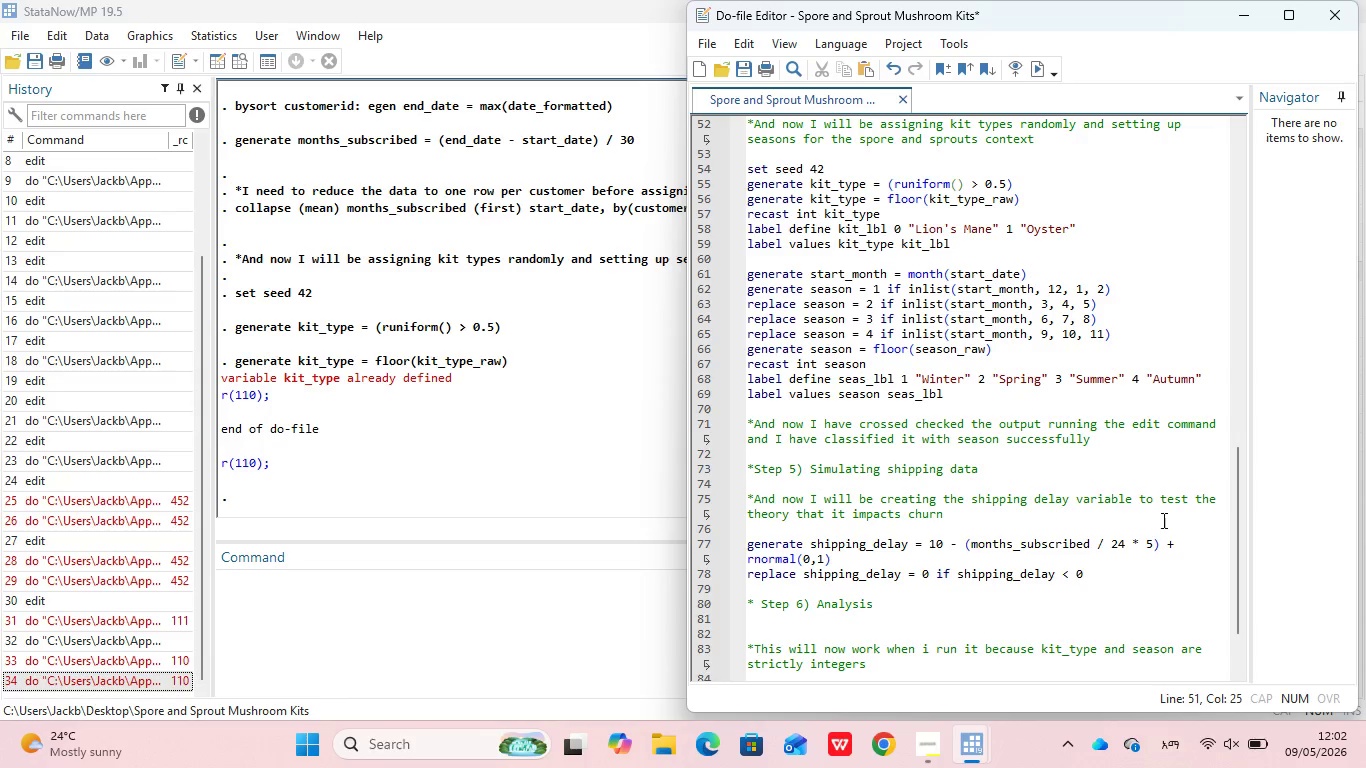 
wait(6.92)
 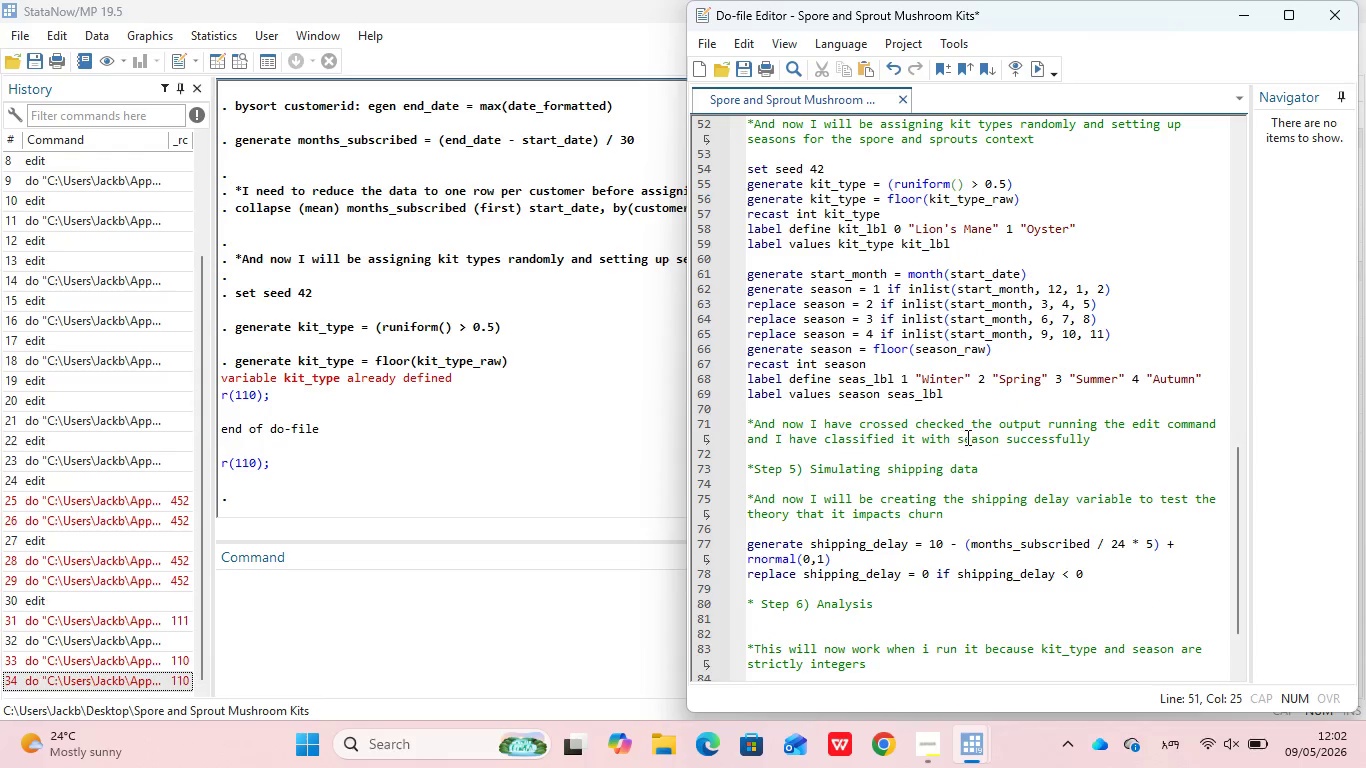 
left_click([839, 564])
 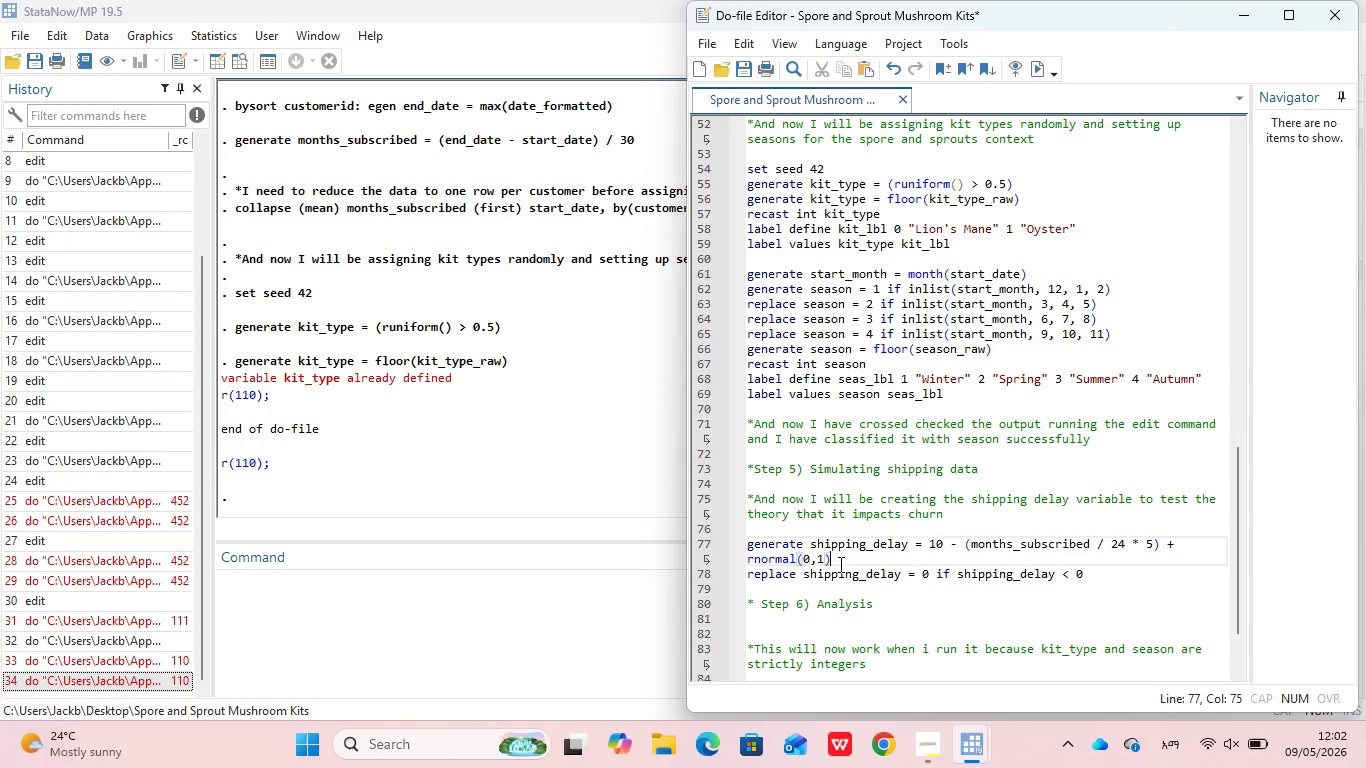 
left_click_drag(start_coordinate=[839, 564], to_coordinate=[743, 550])
 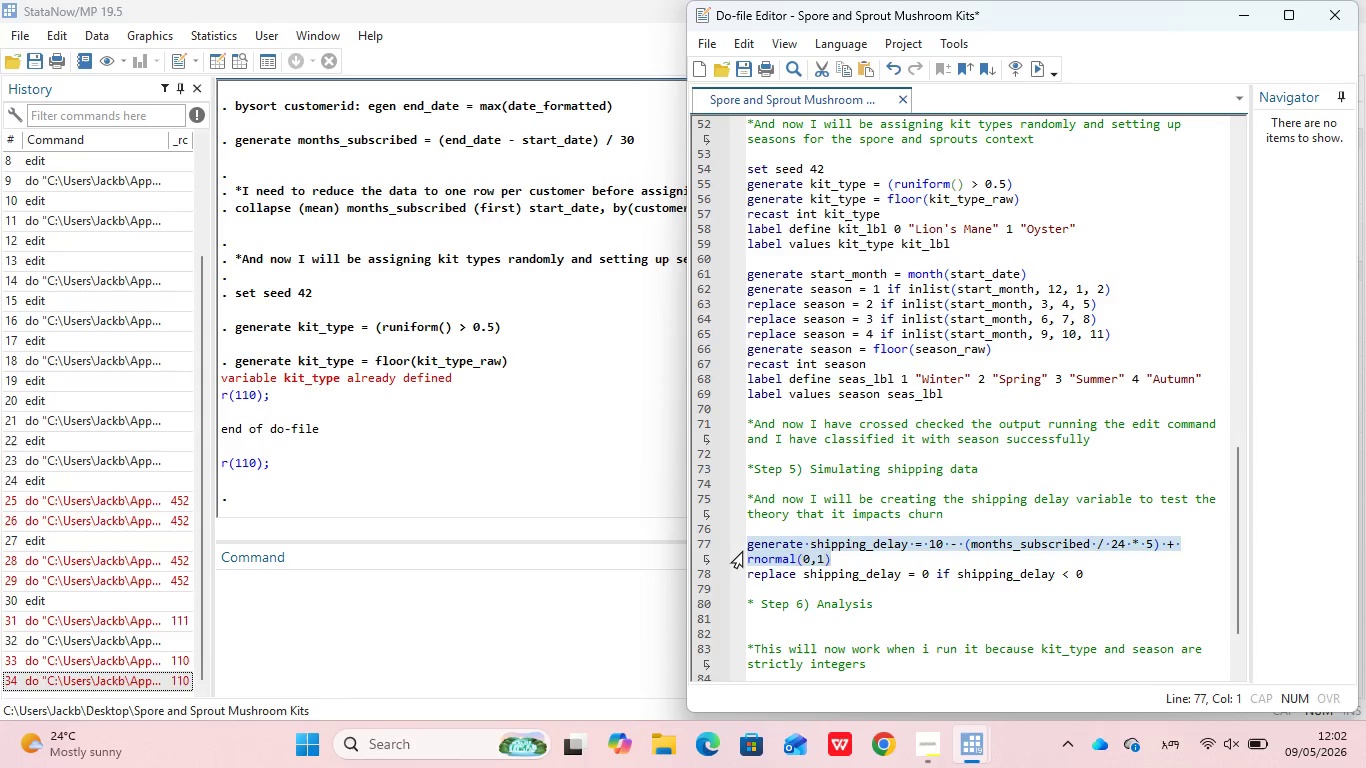 
key(Control+X)
 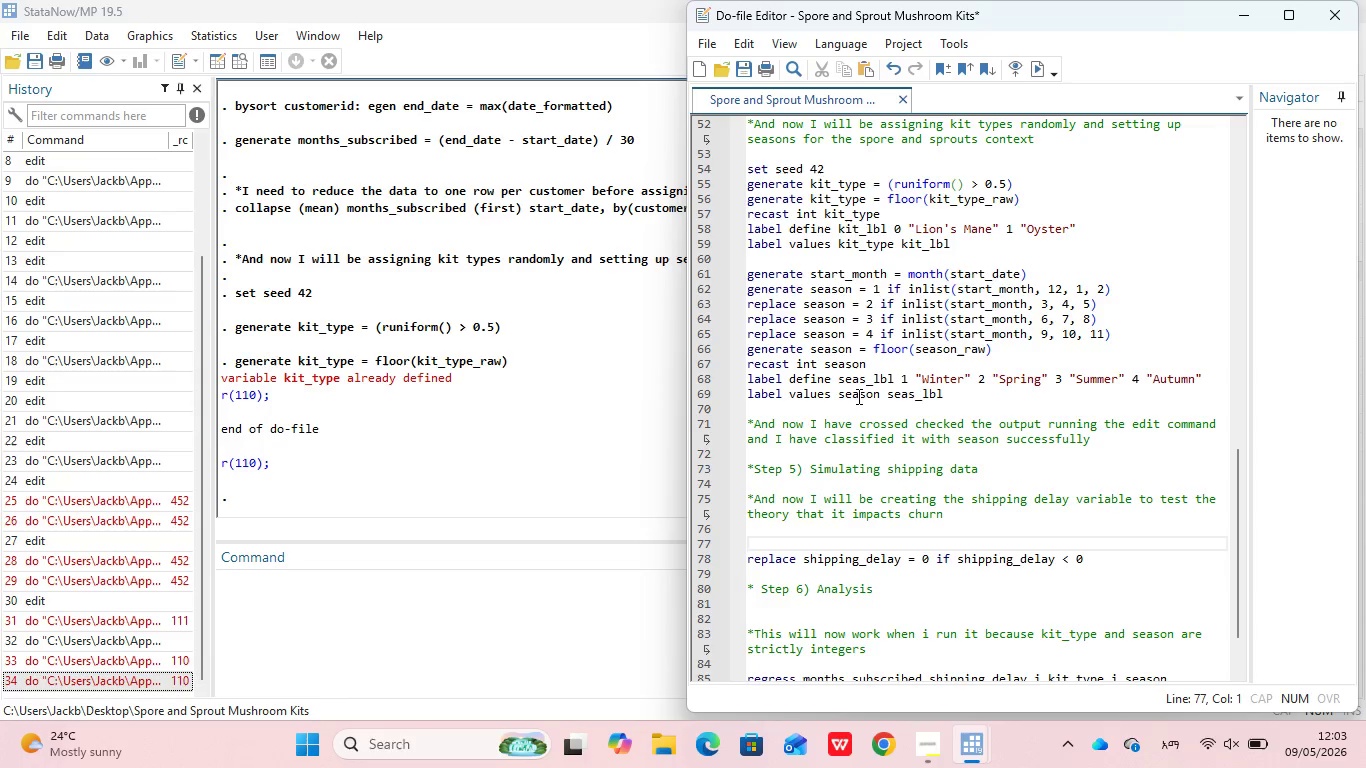 
scroll: coordinate [857, 396], scroll_direction: up, amount: 7.0
 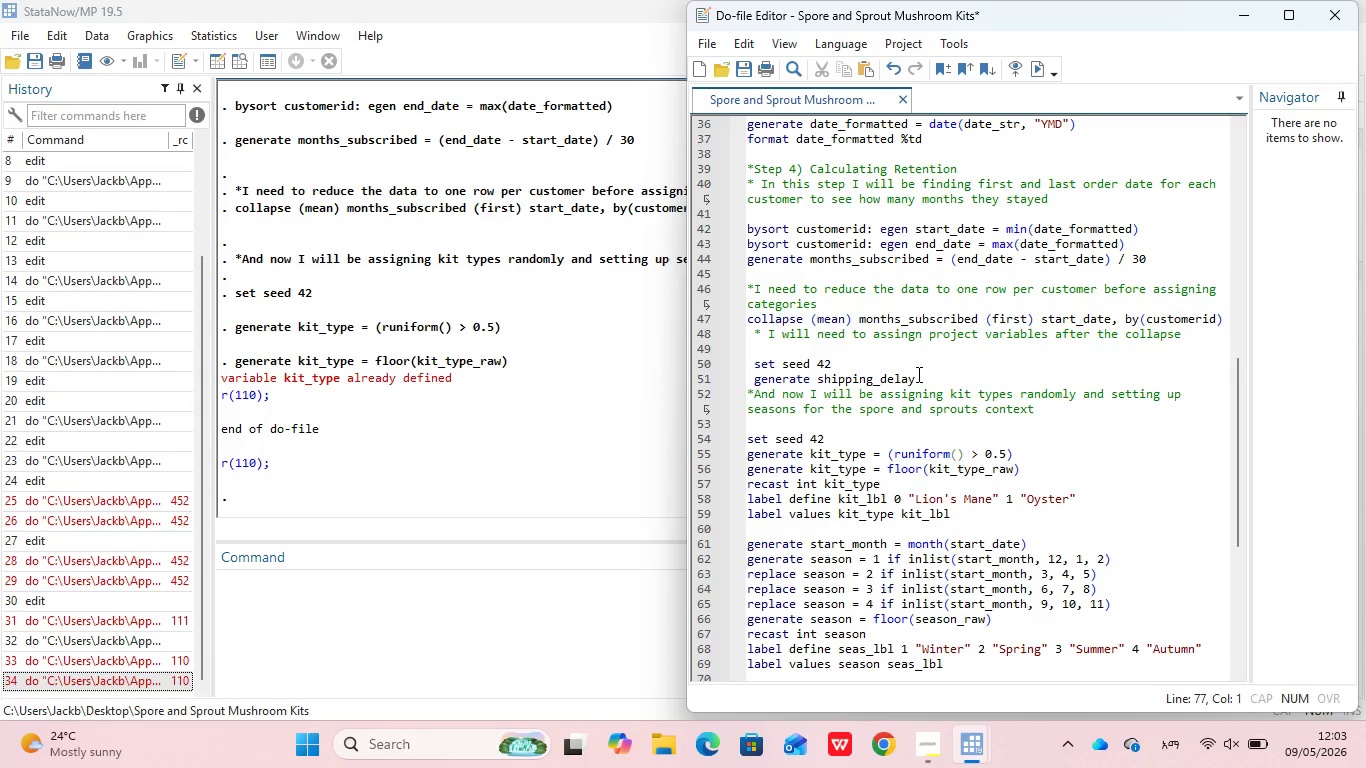 
left_click([917, 374])
 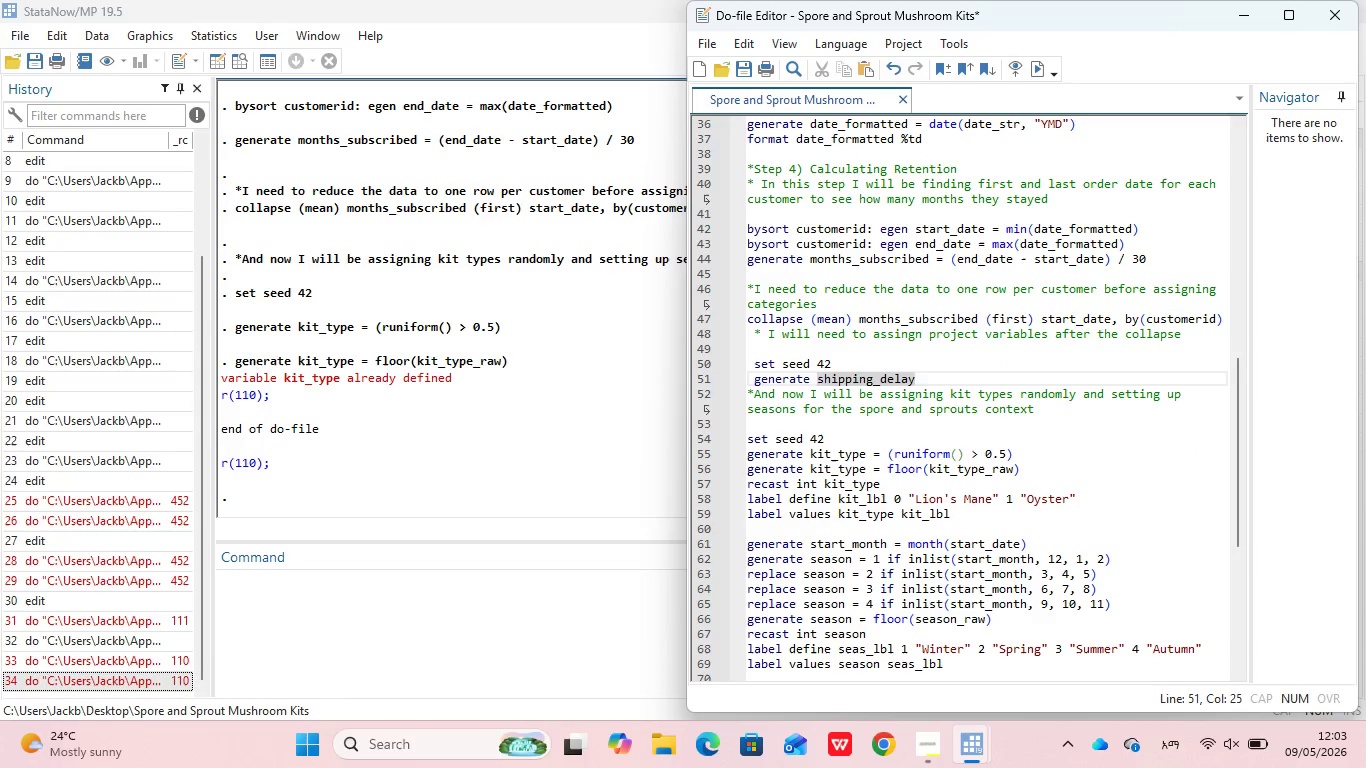 
key(Backspace)
 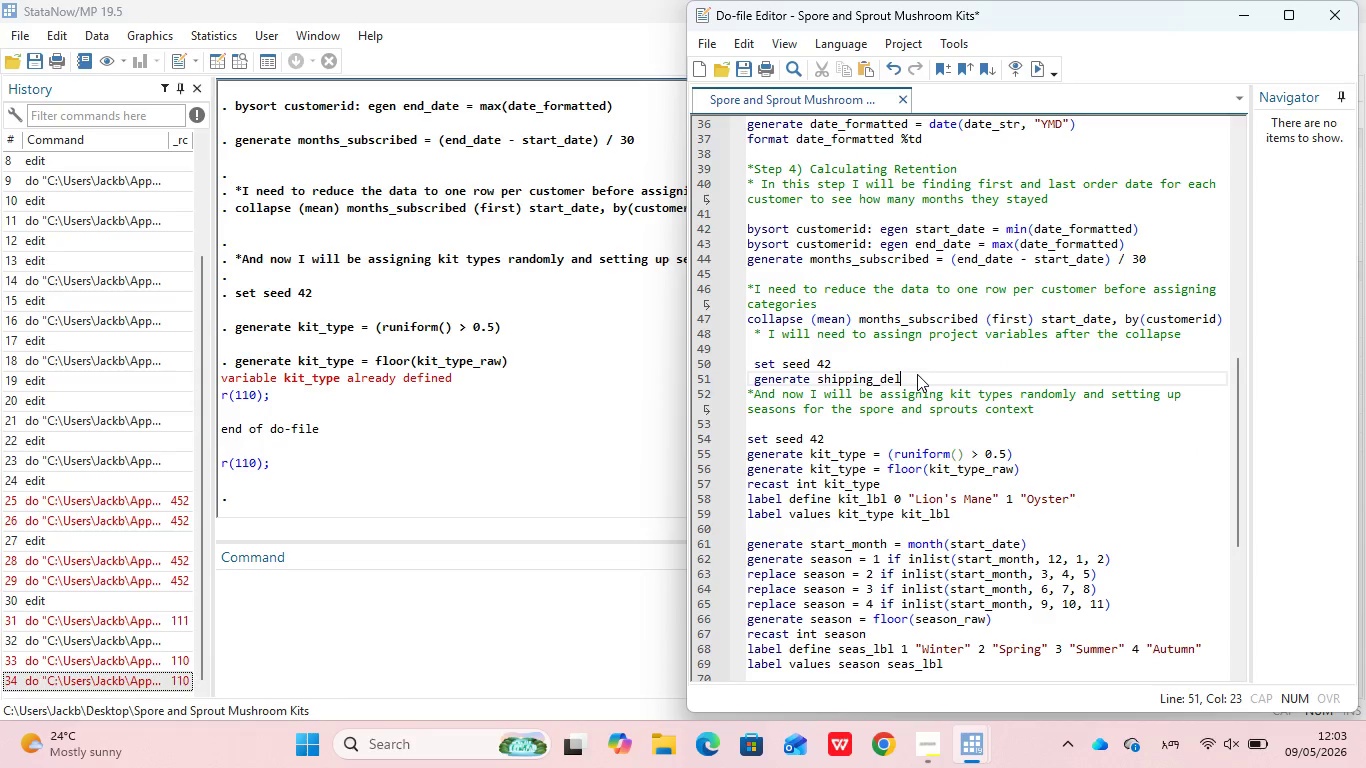 
key(Backspace)
 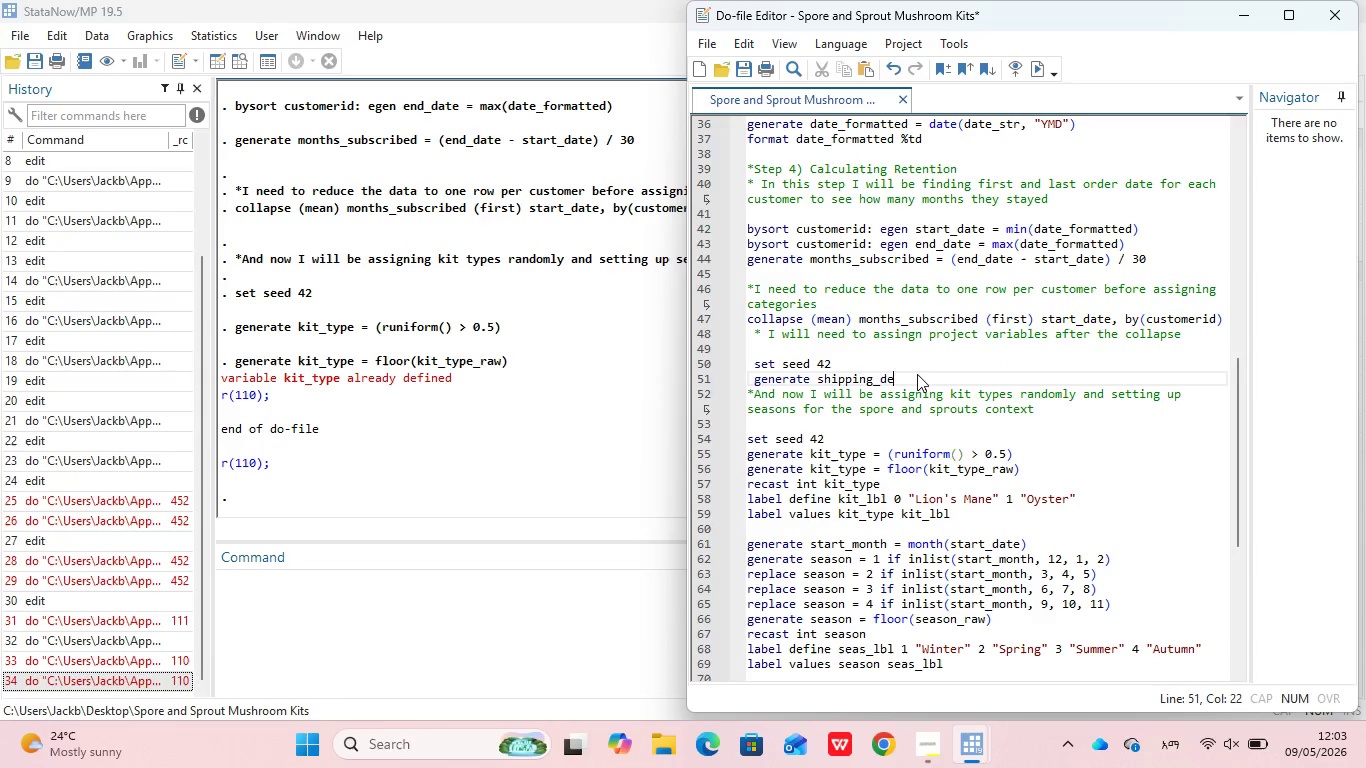 
key(Backspace)
 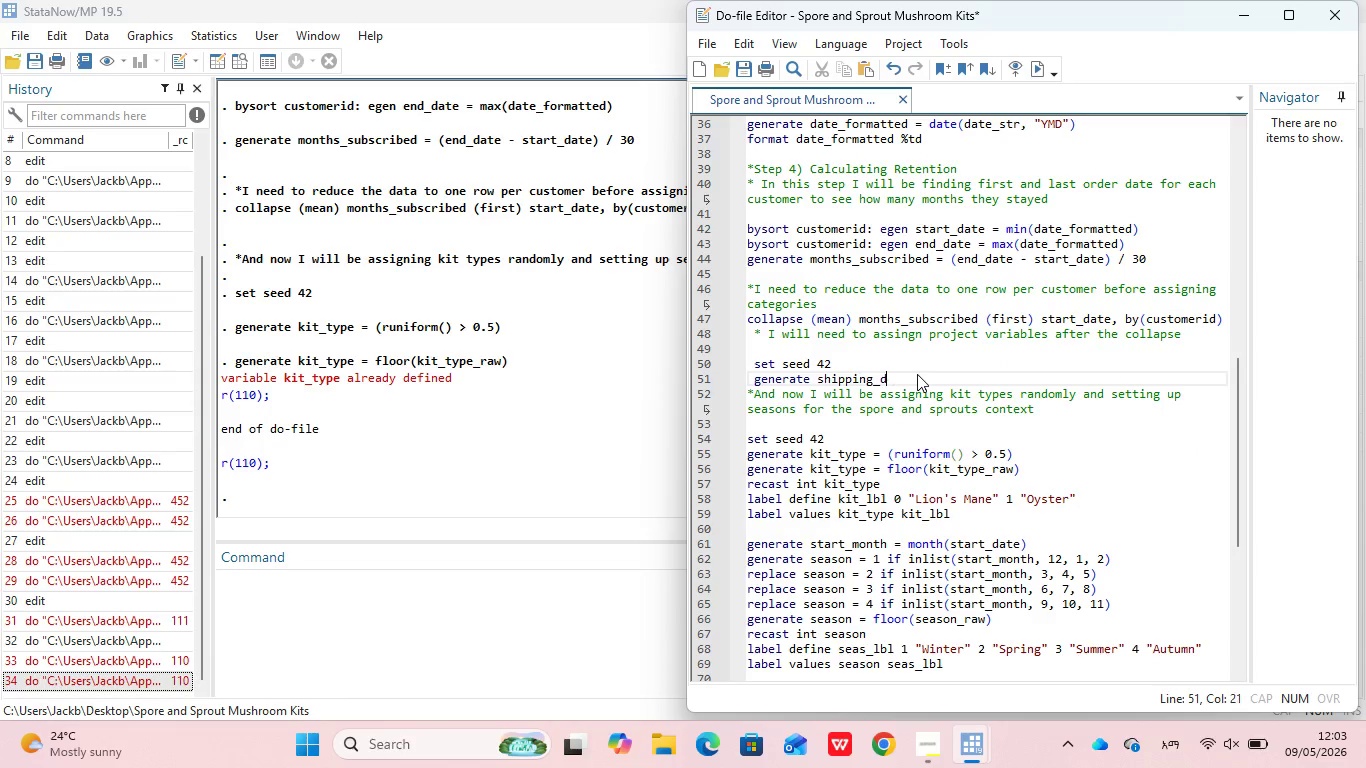 
key(Backspace)
 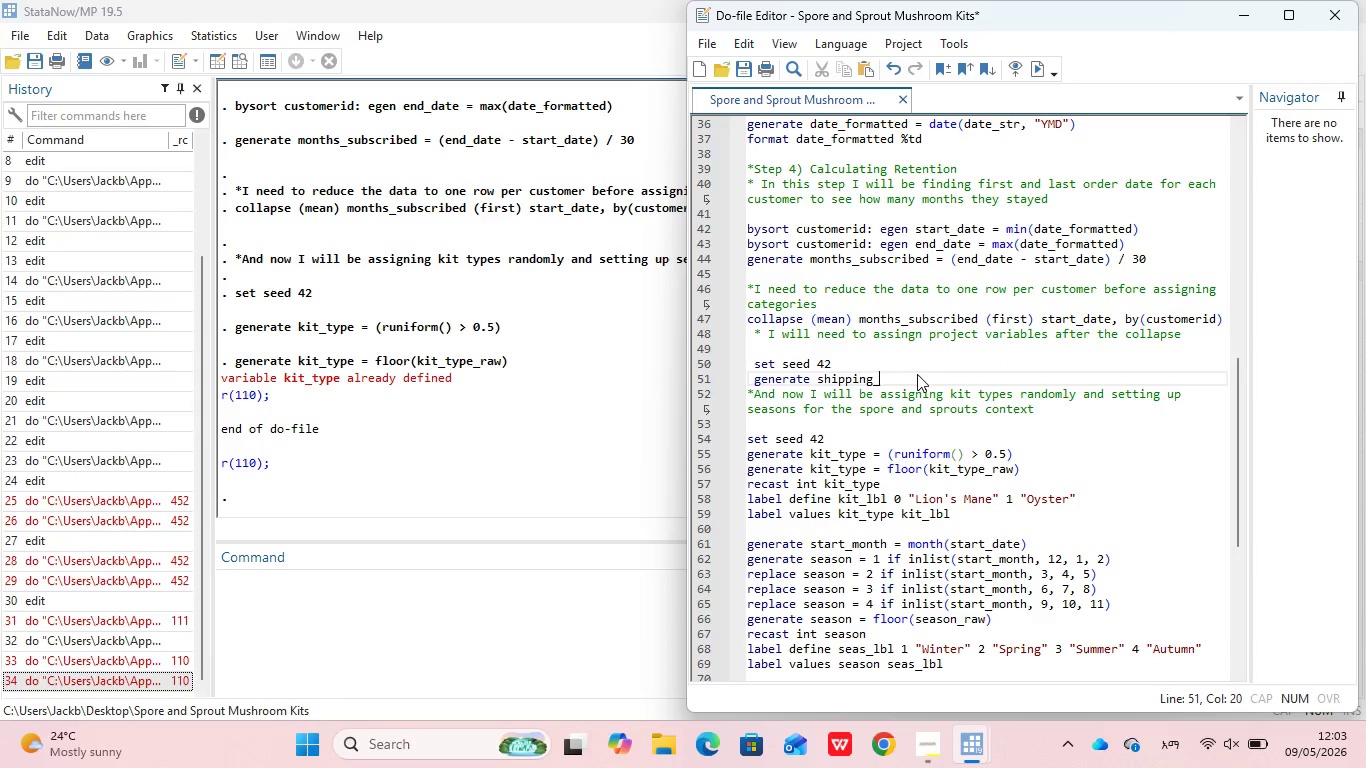 
key(Backspace)
 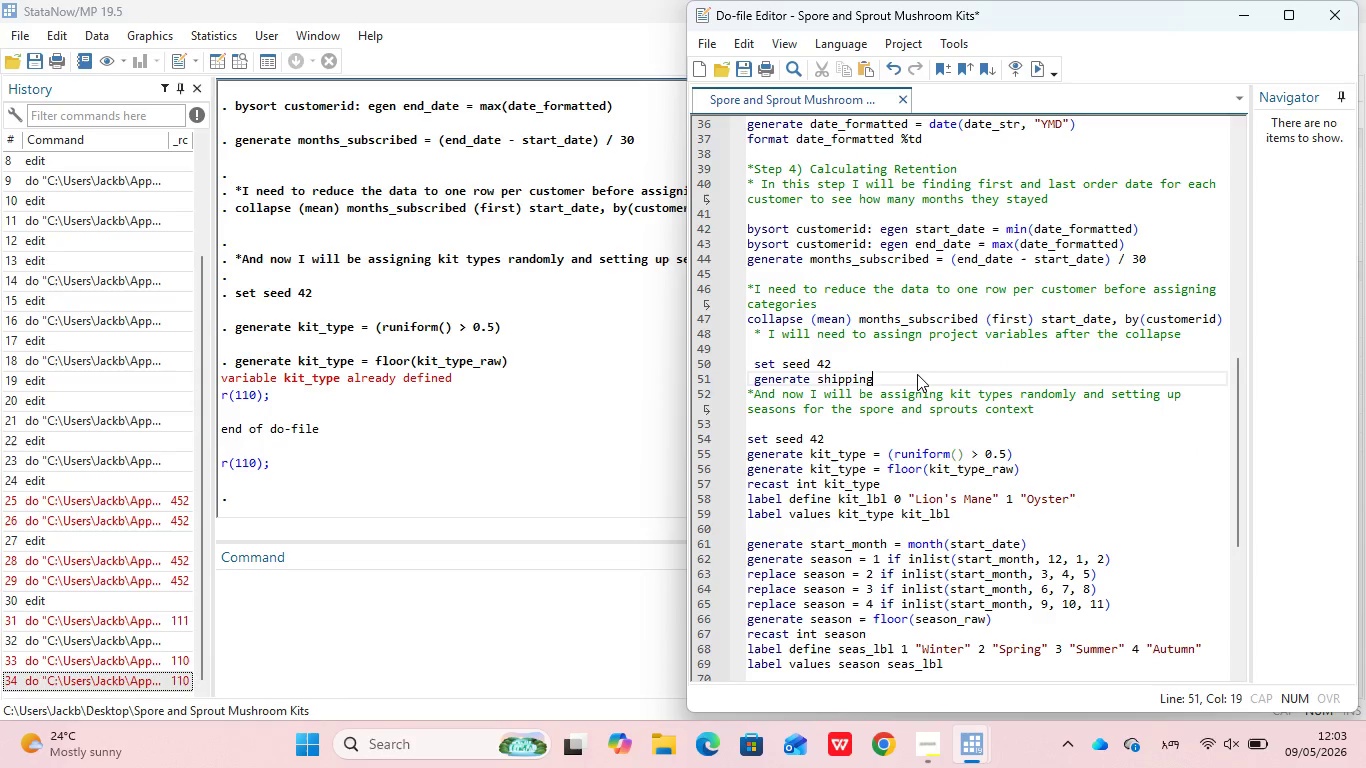 
key(Backspace)
 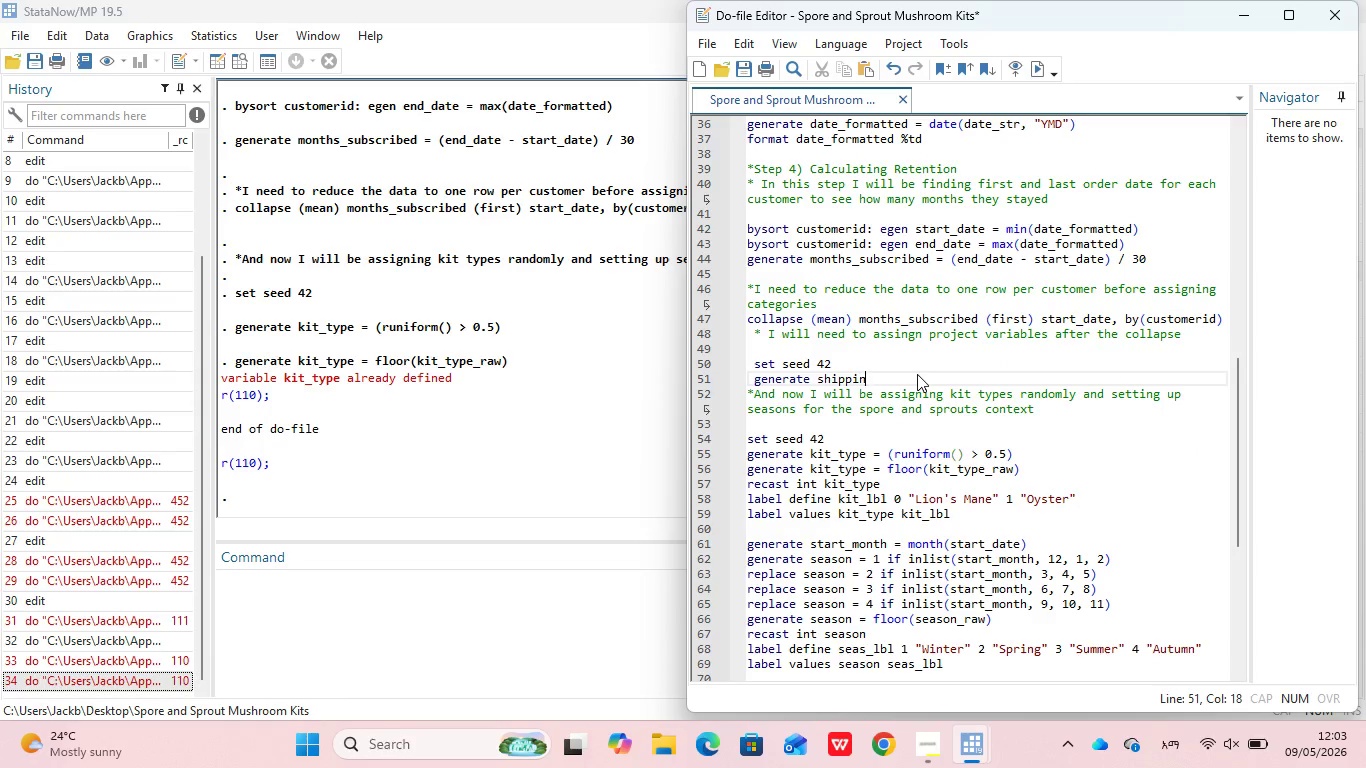 
key(Backspace)
 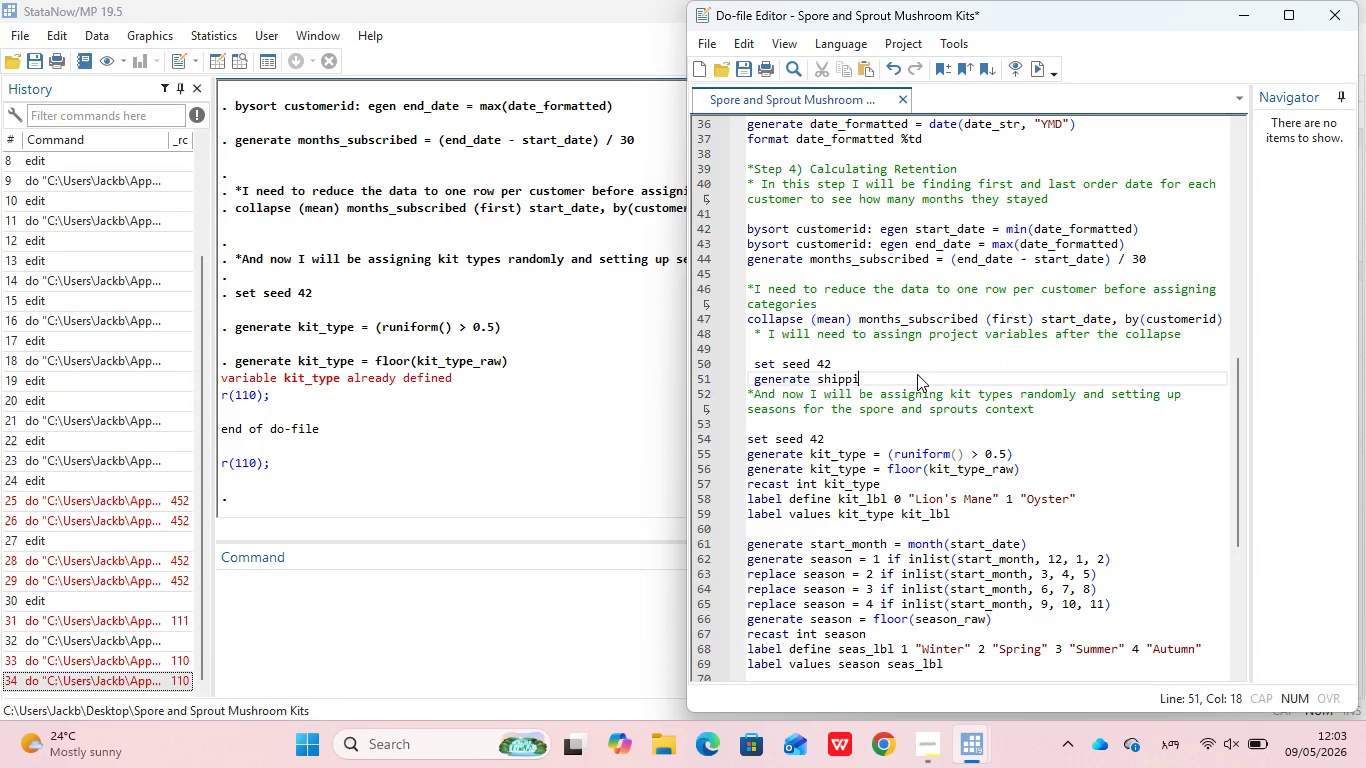 
key(Backspace)
 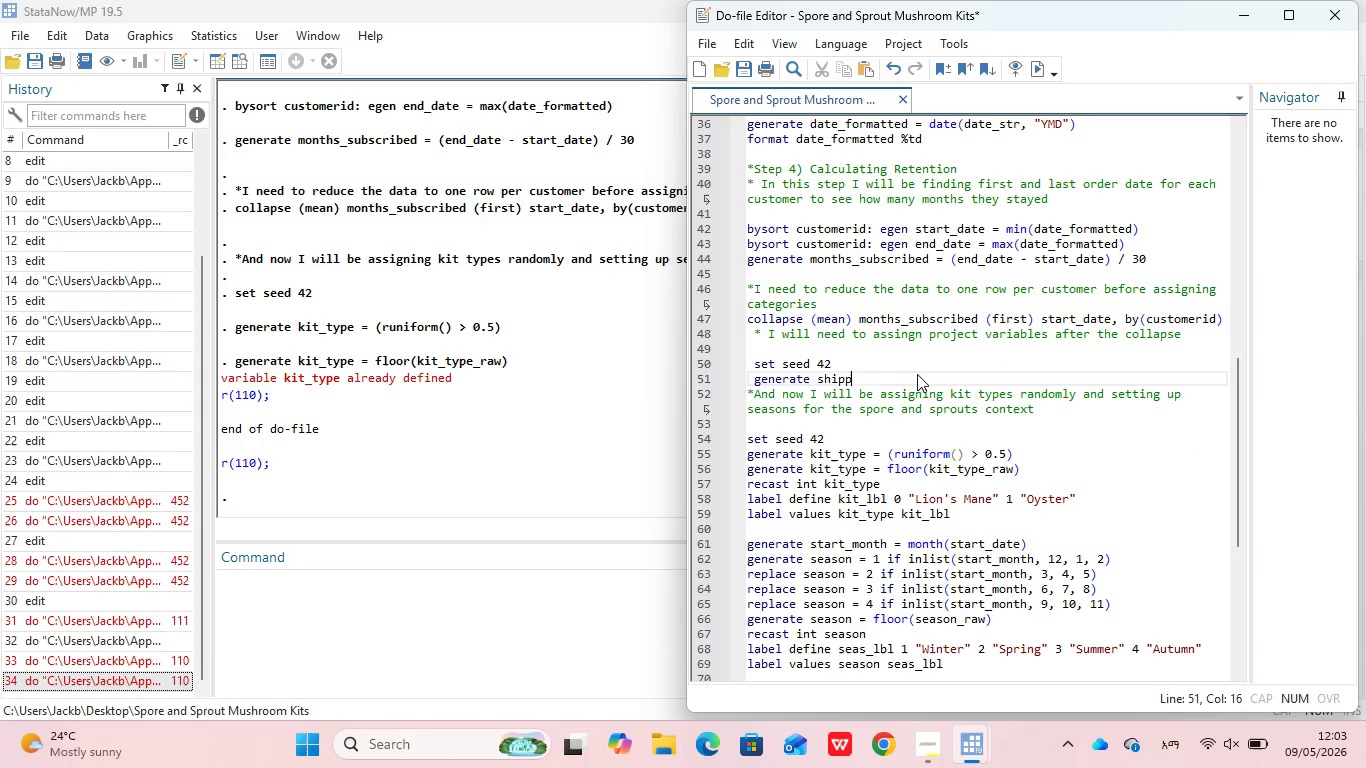 
key(Backspace)
 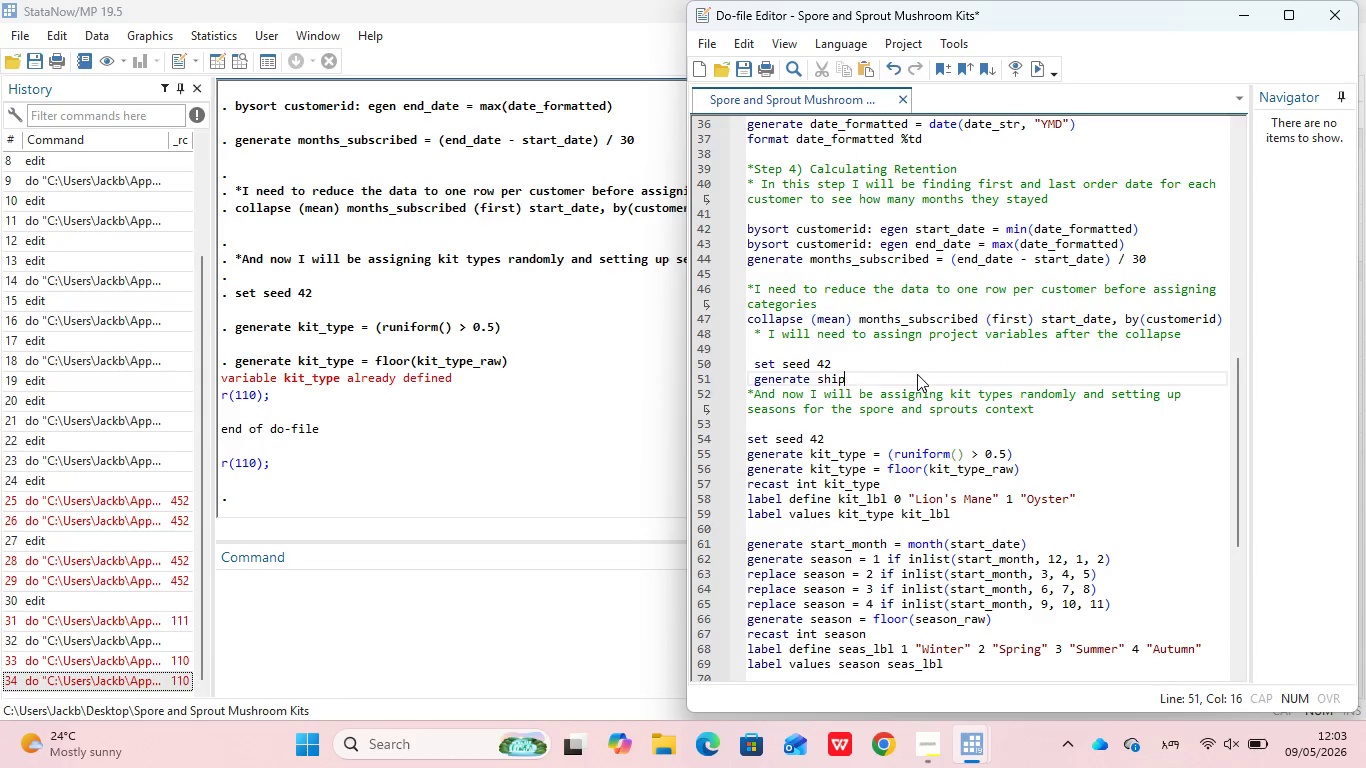 
key(Backspace)
 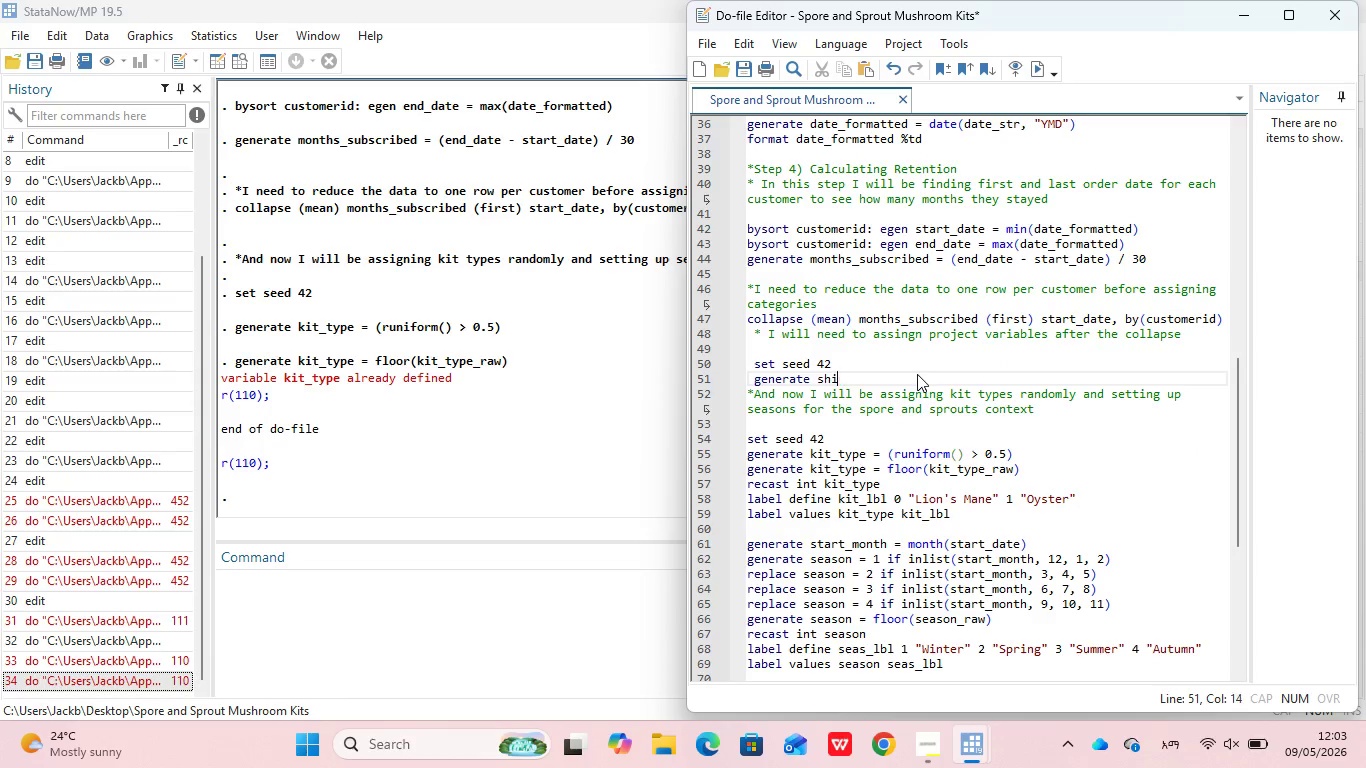 
key(Backspace)
 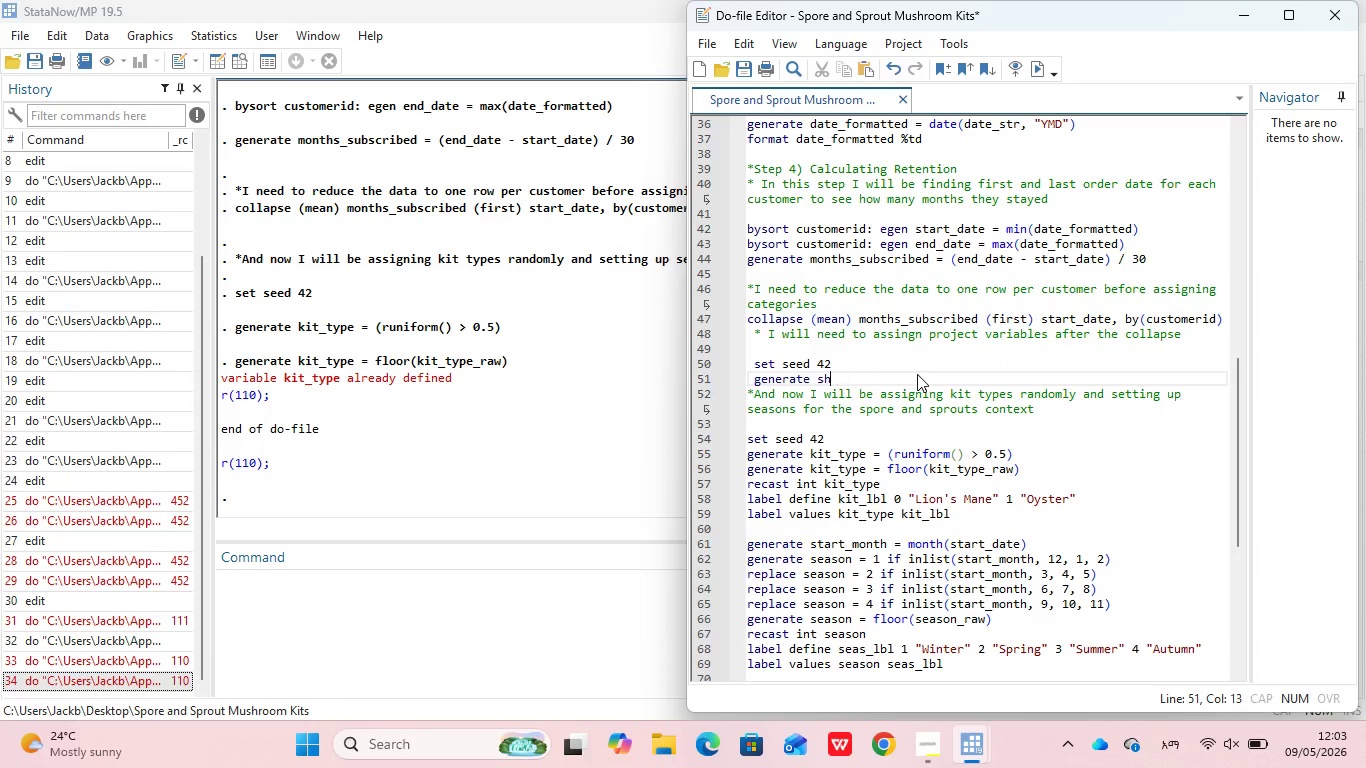 
key(Backspace)
 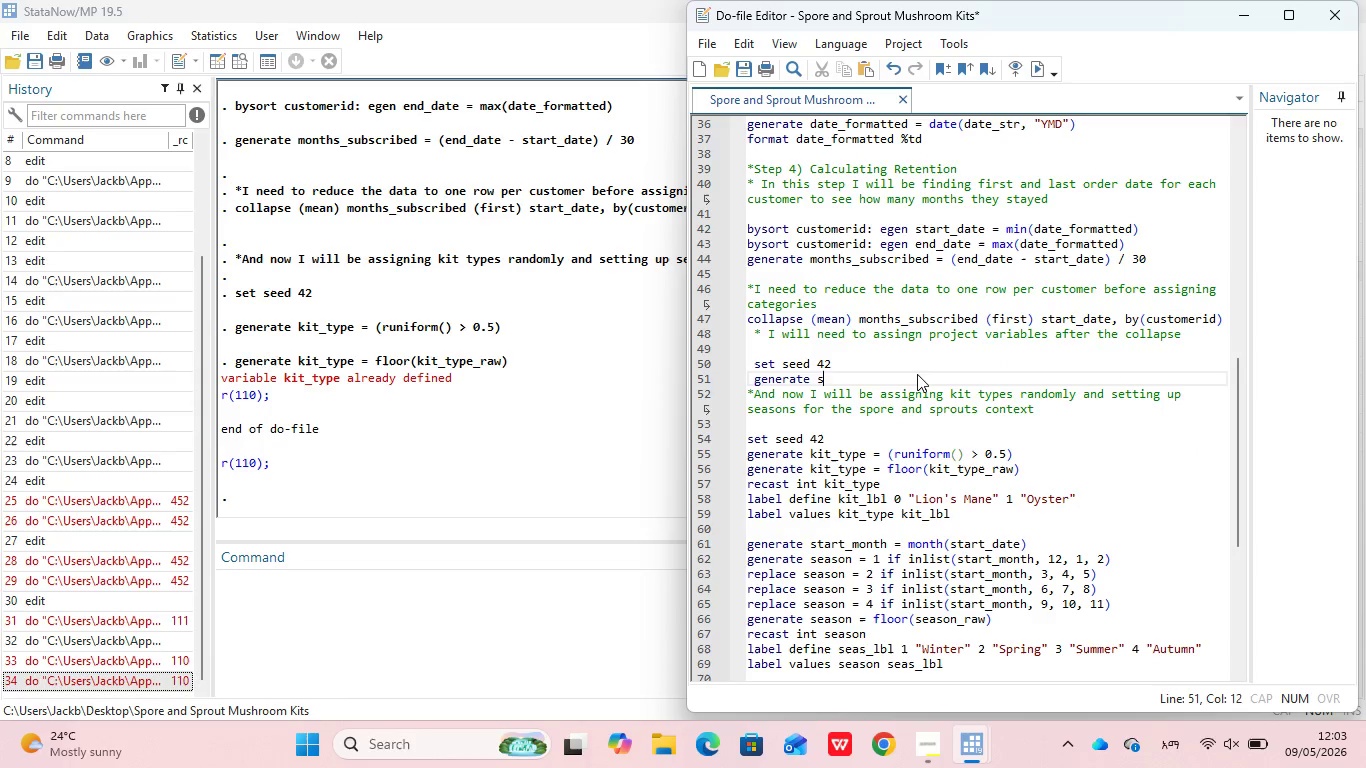 
key(Backspace)
 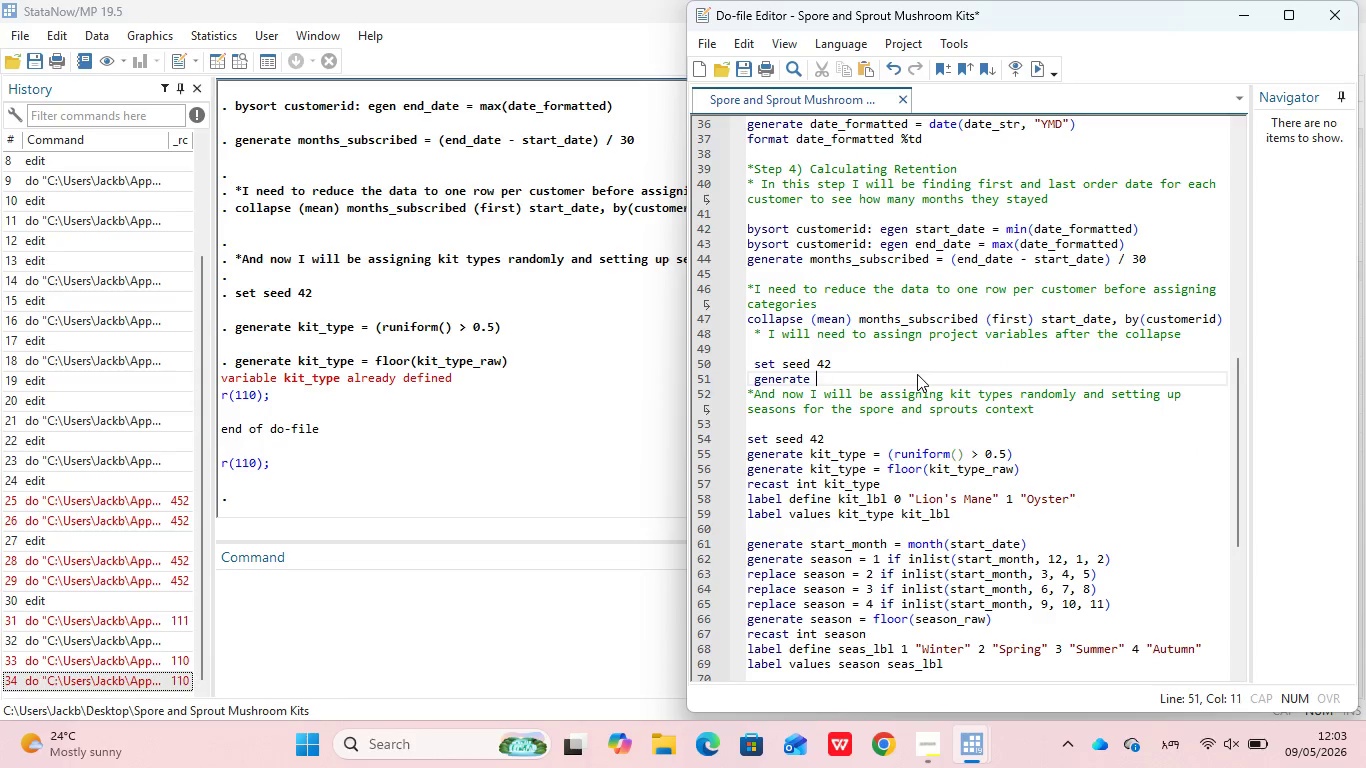 
key(Backspace)
 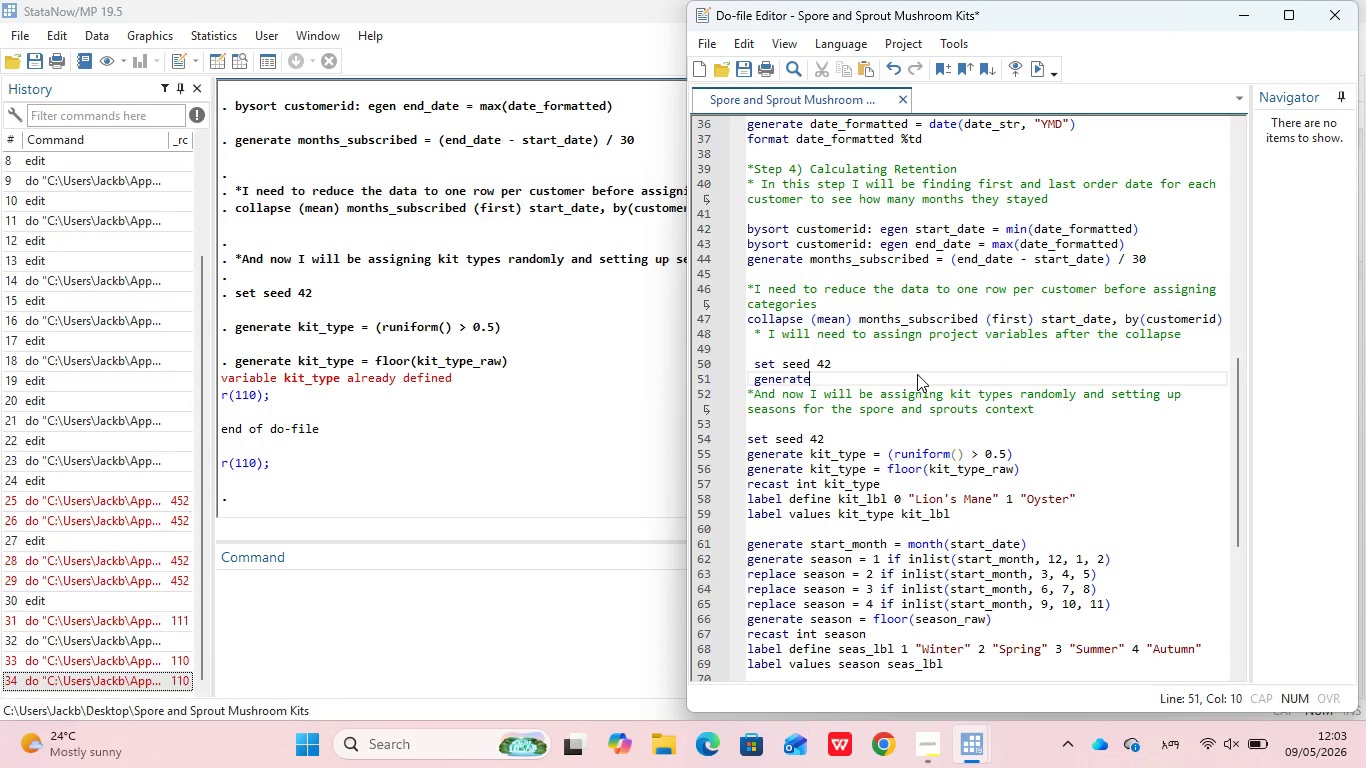 
key(Backspace)
 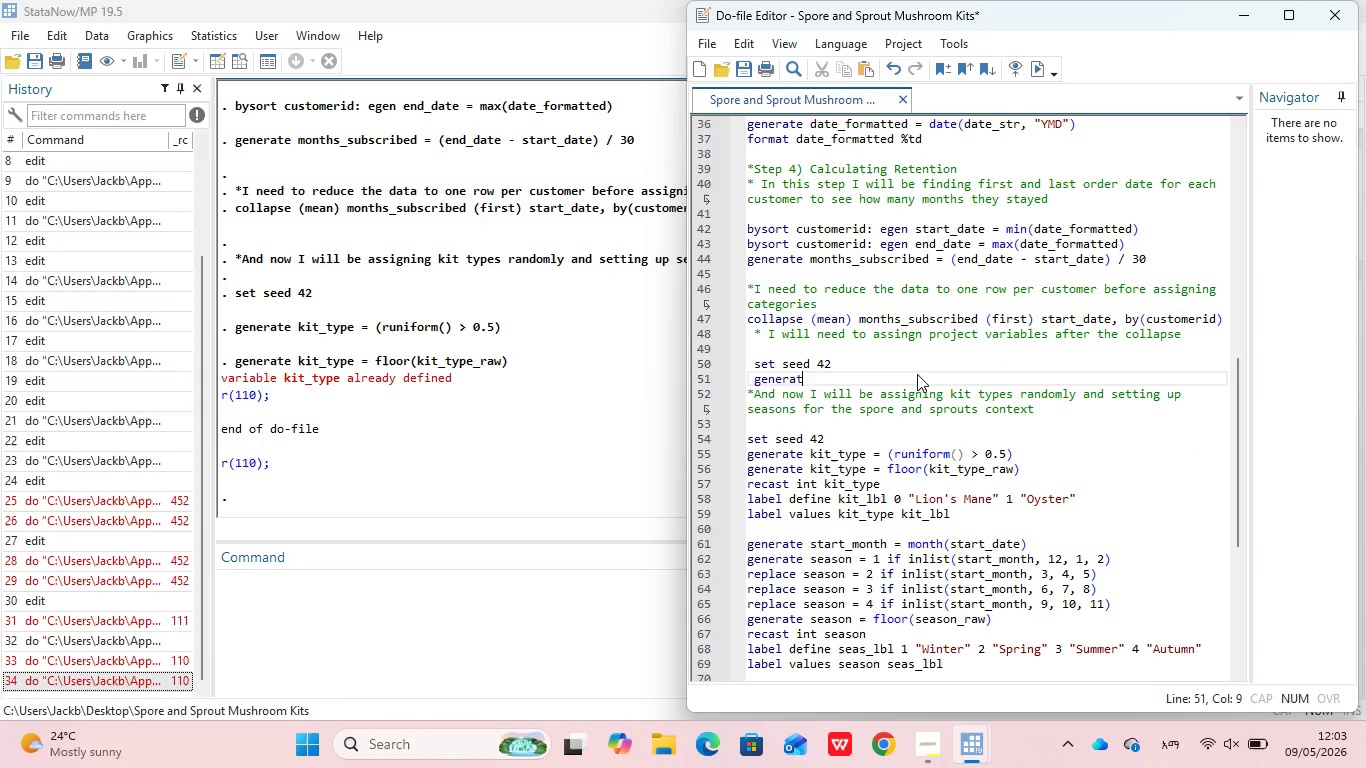 
key(Backspace)
 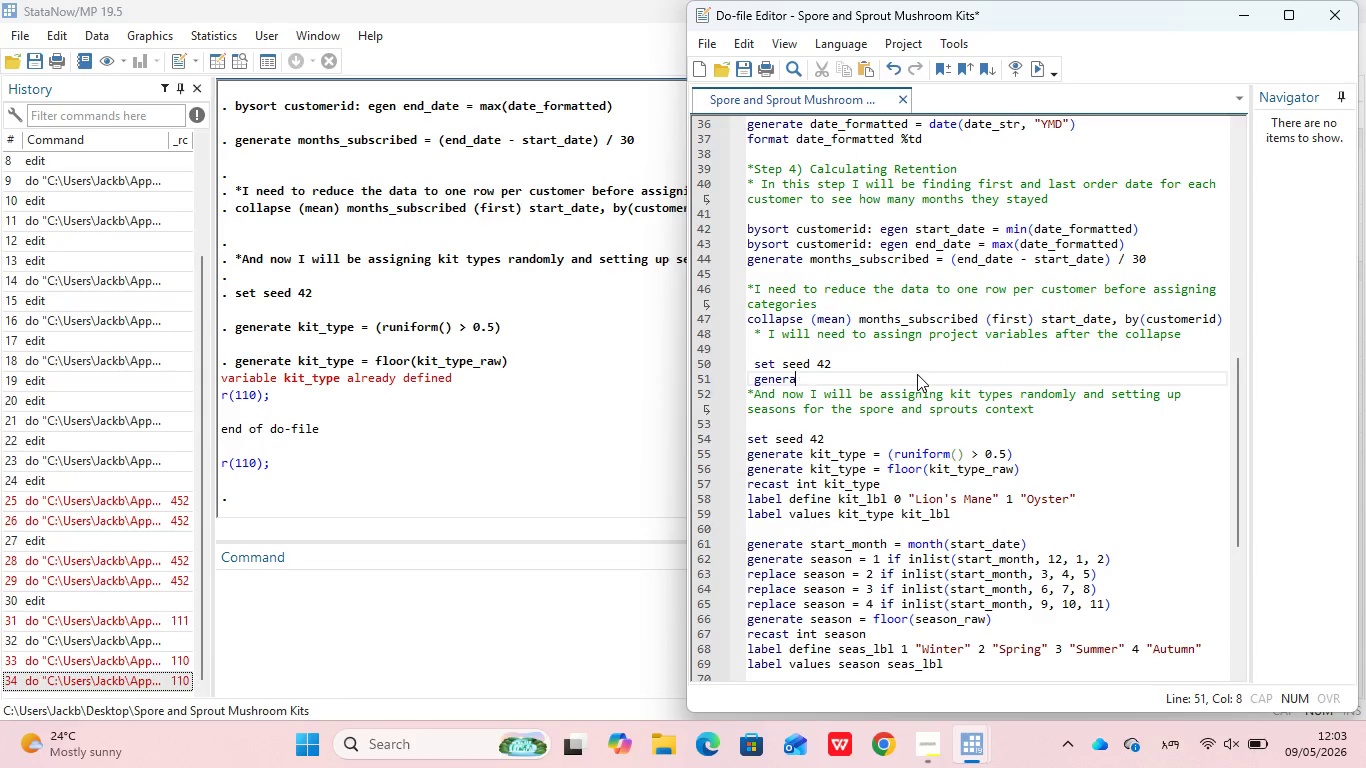 
key(Backspace)
 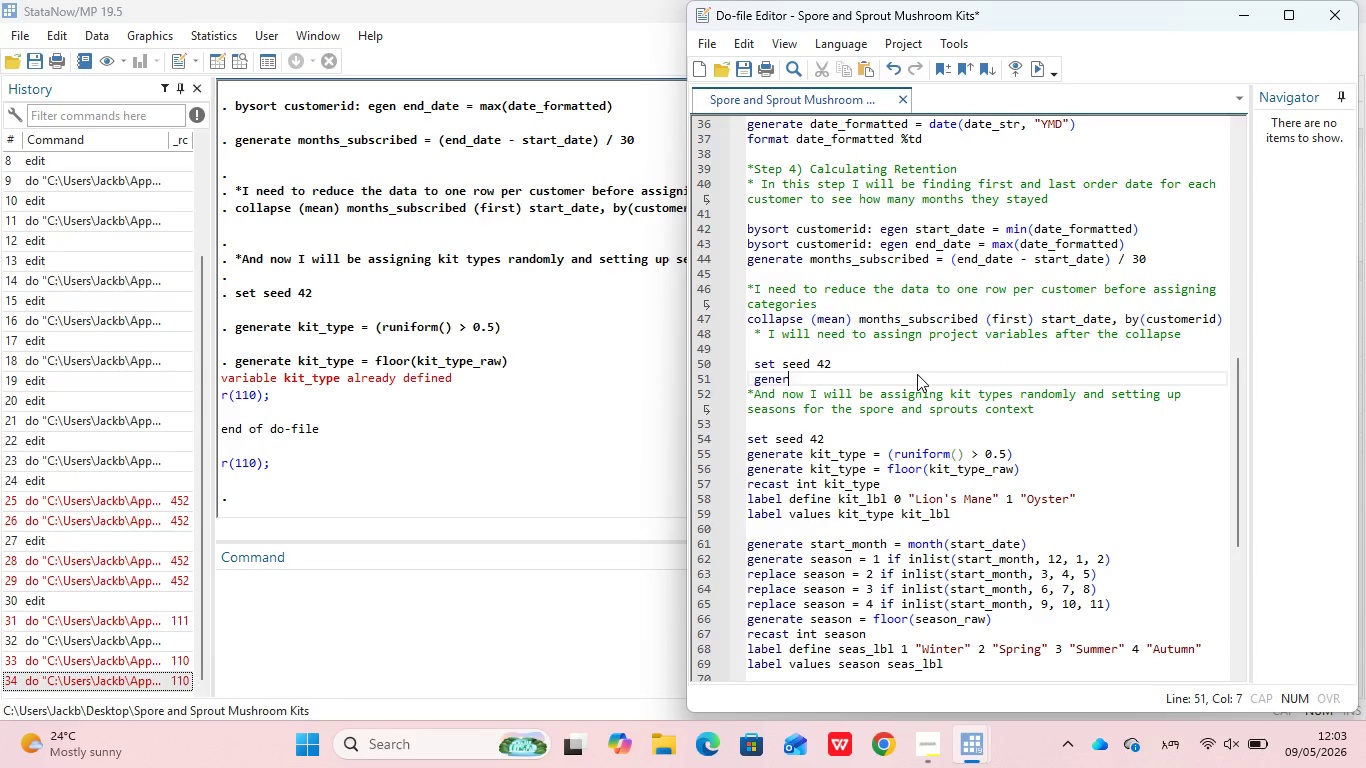 
key(Backspace)
 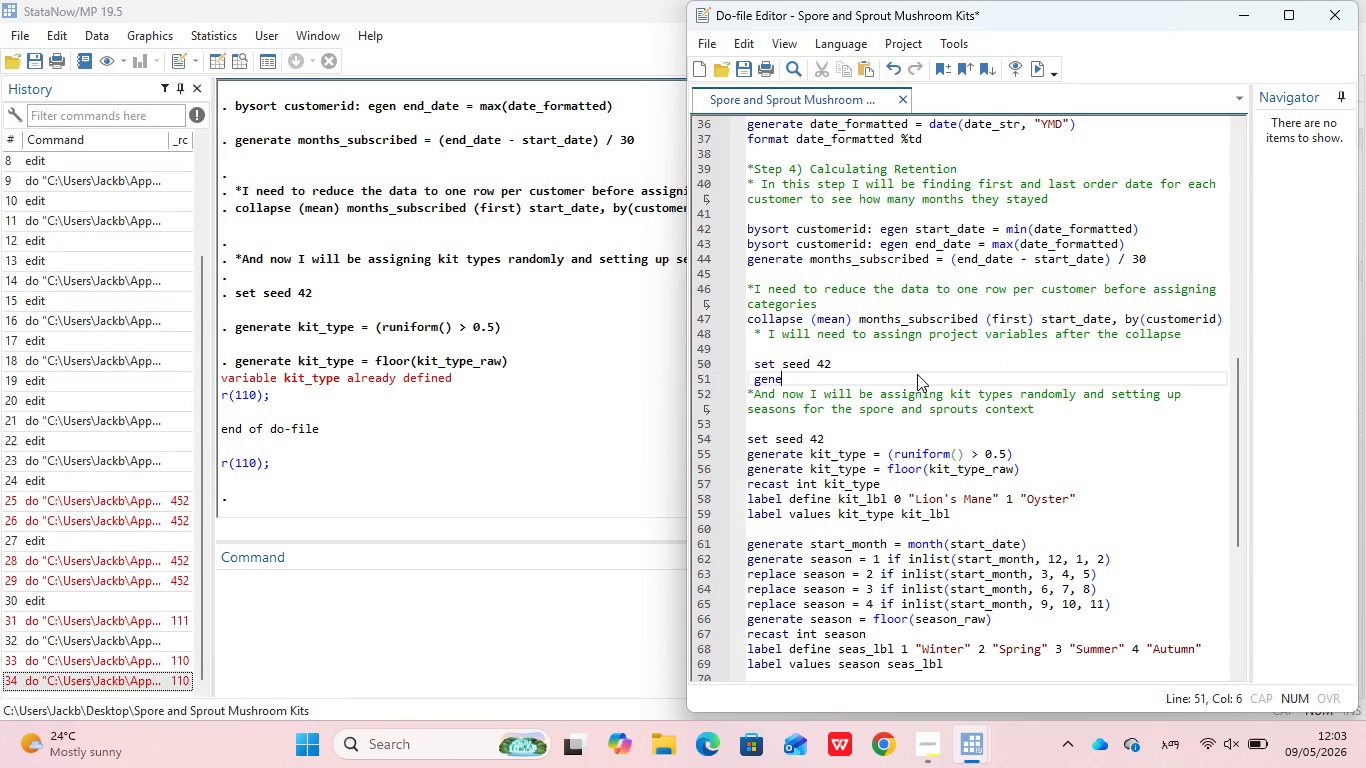 
key(Backspace)
 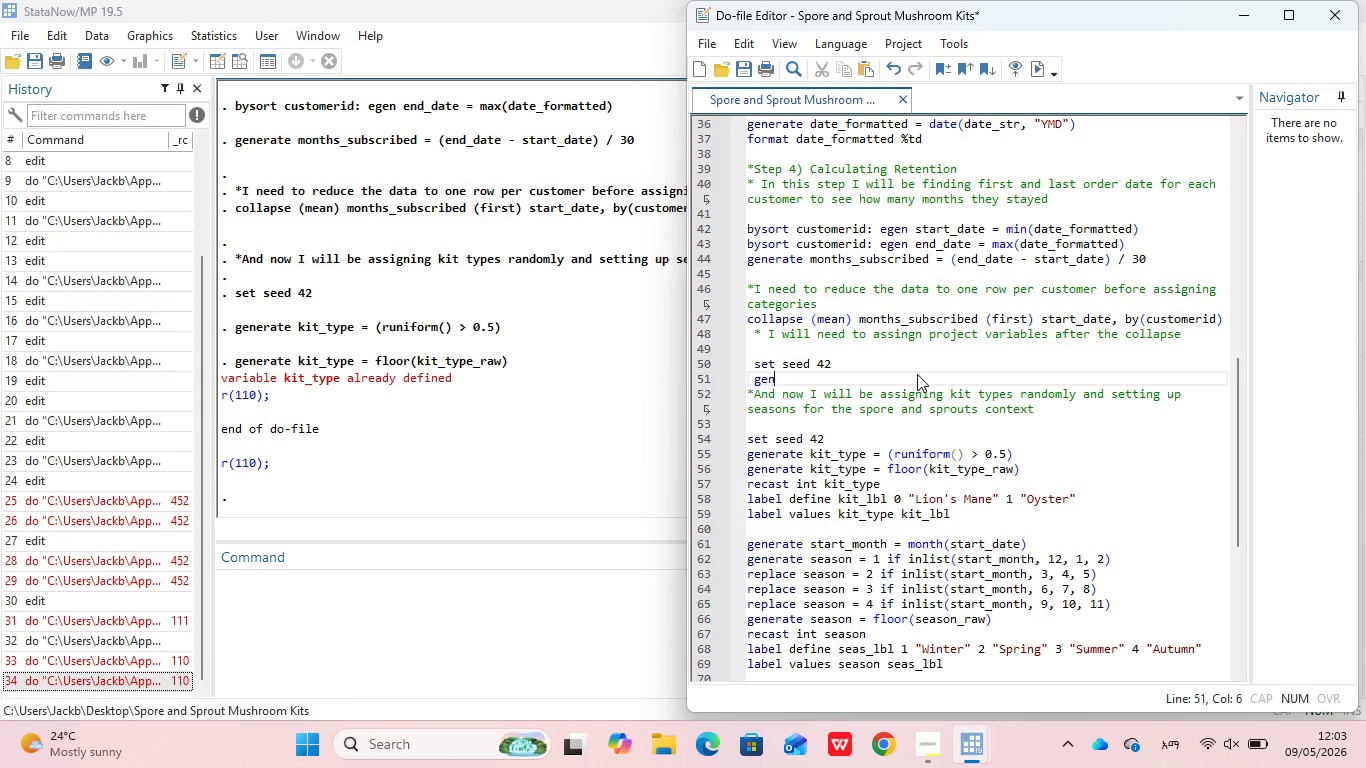 
key(Backspace)
 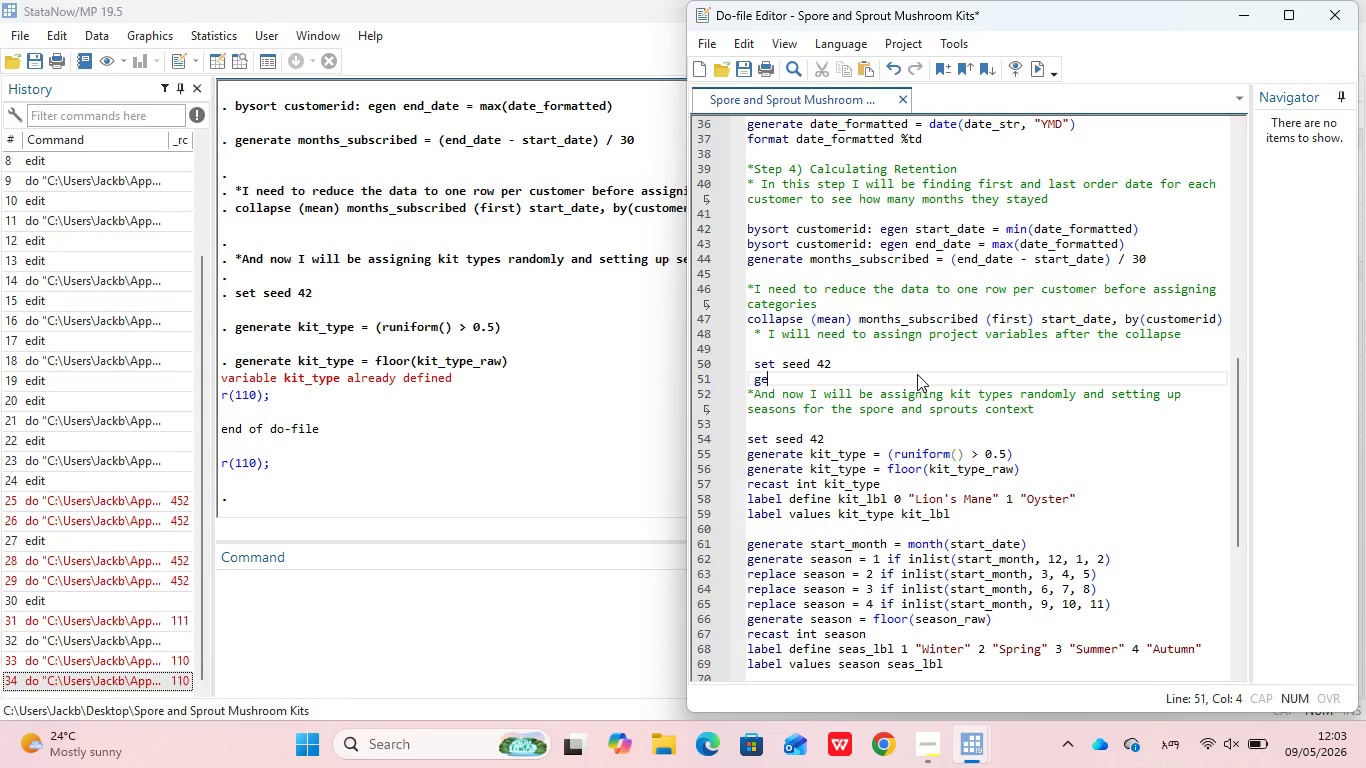 
key(Backspace)
 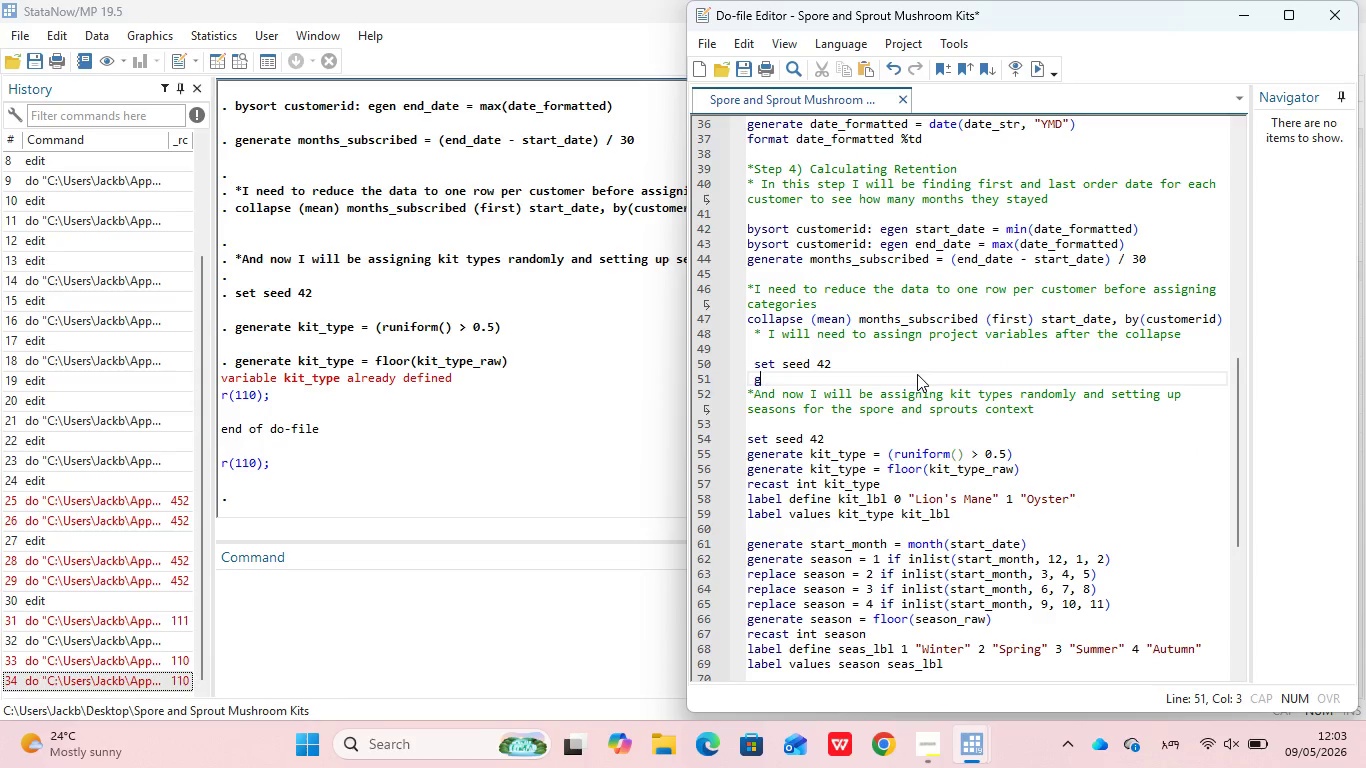 
key(Backspace)
 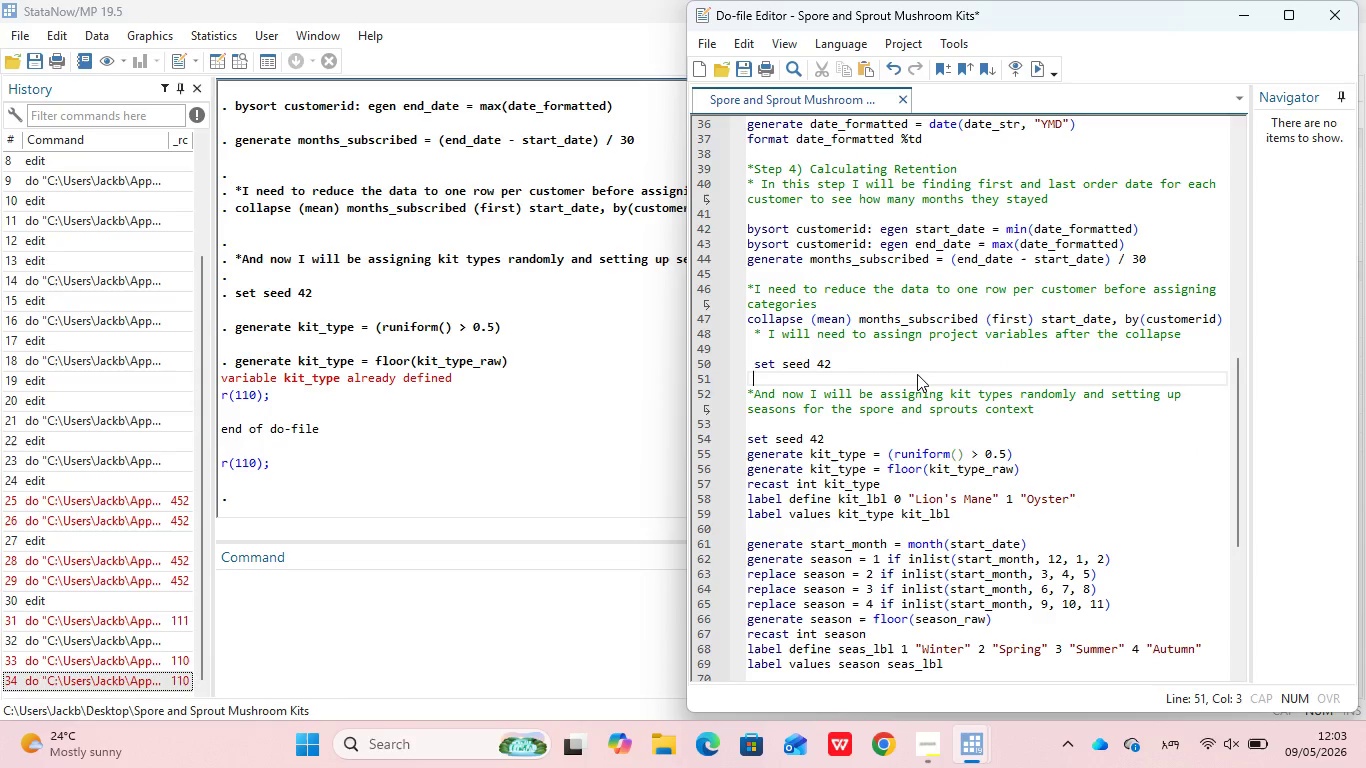 
key(Backspace)
 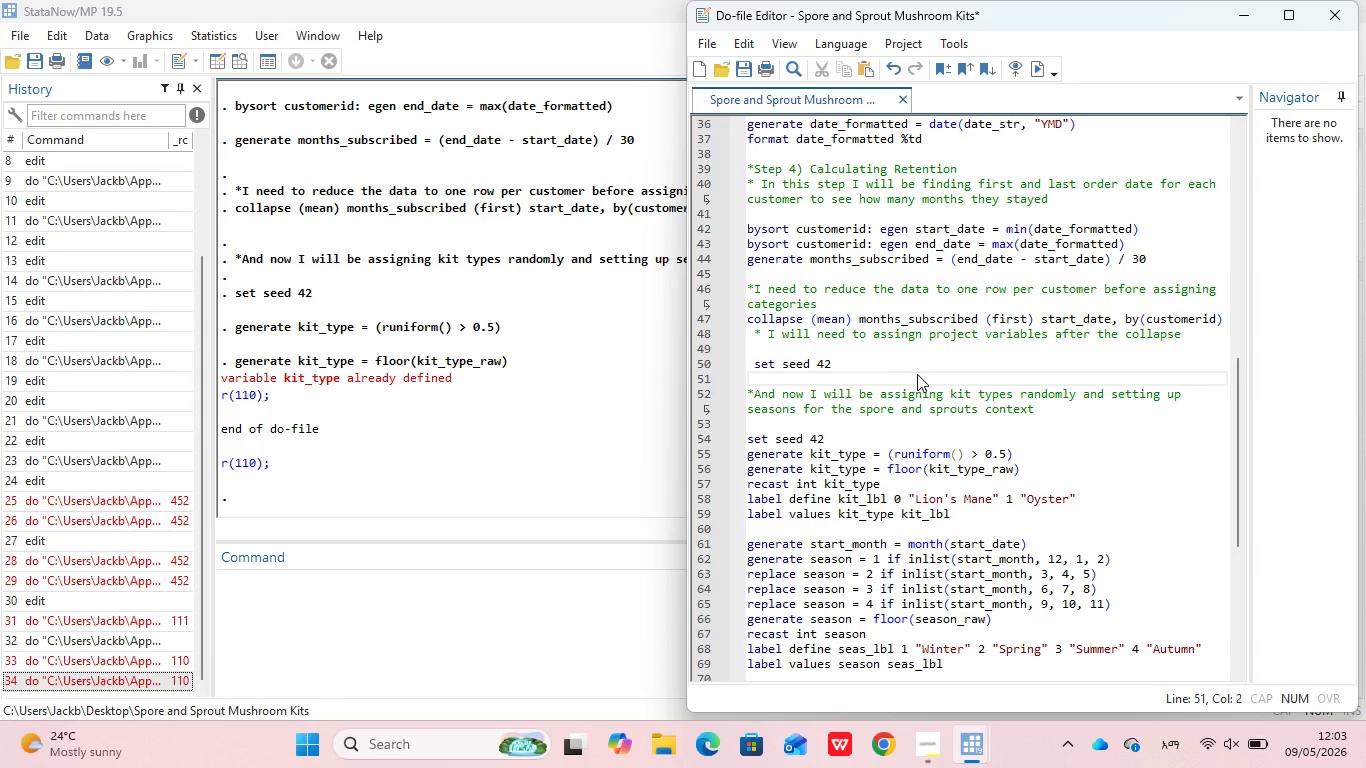 
key(ArrowUp)
 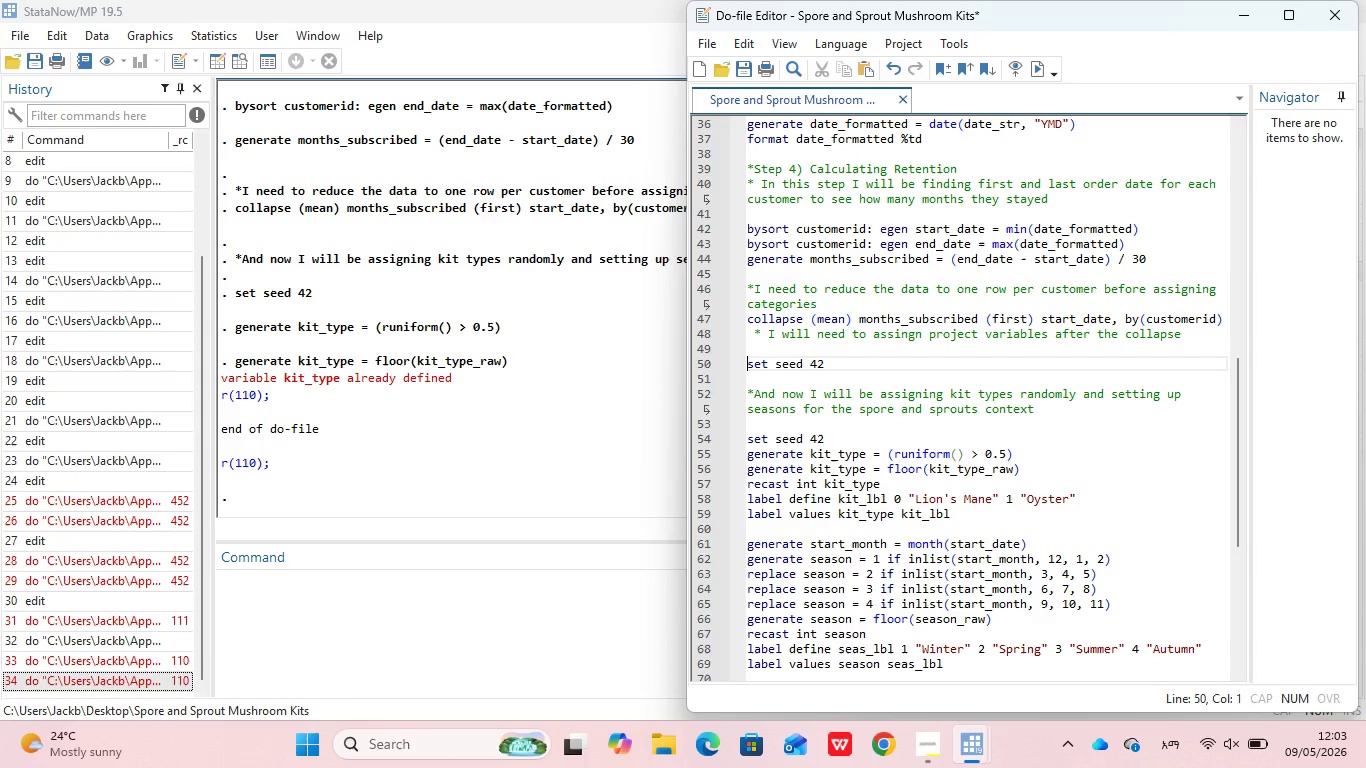 
key(Backspace)
 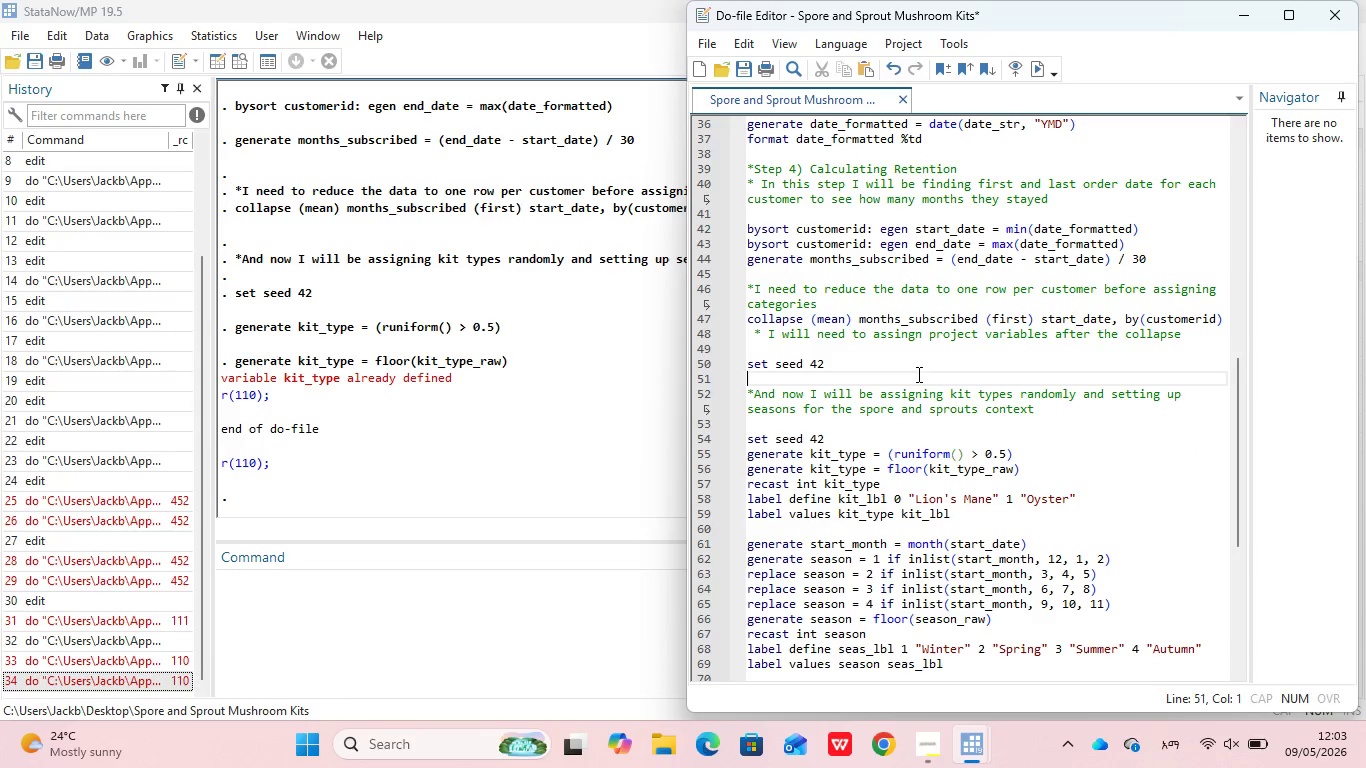 
key(ArrowDown)
 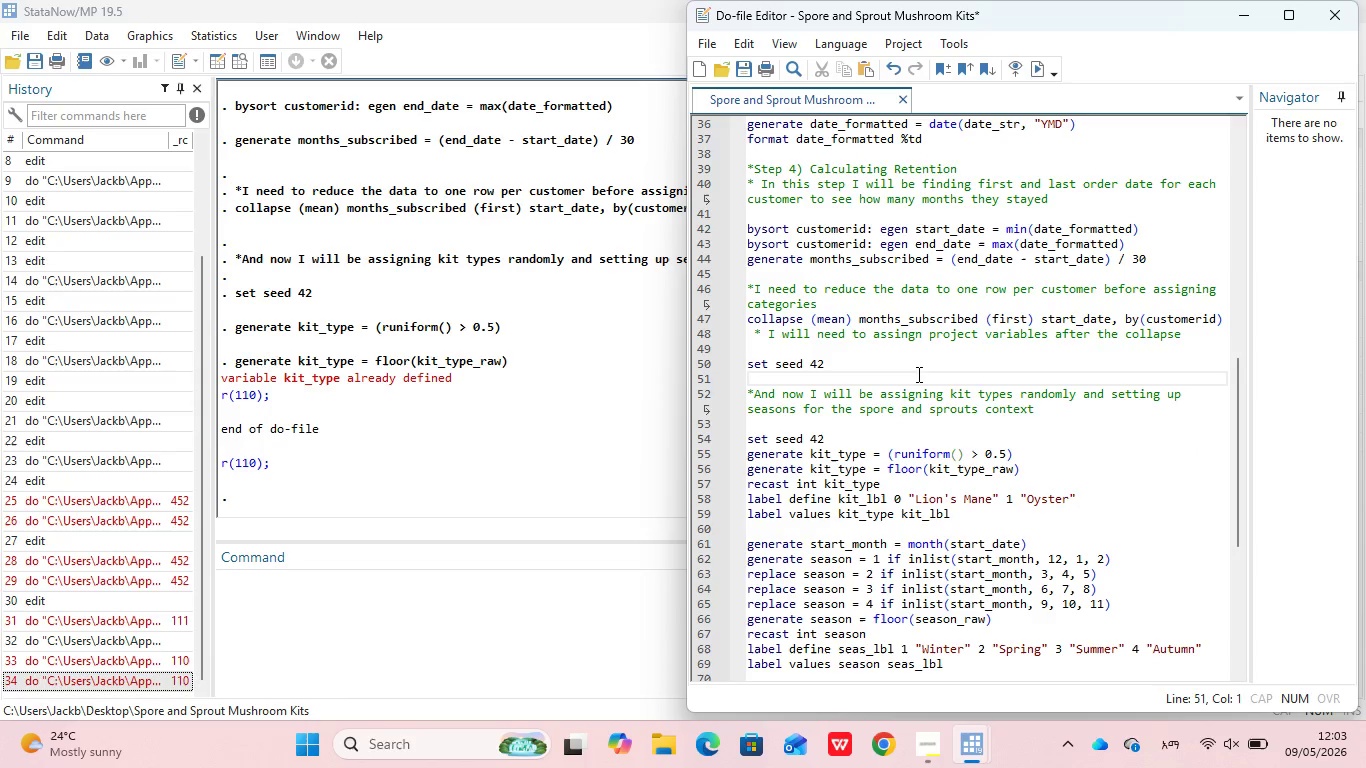 
key(Control+V)
 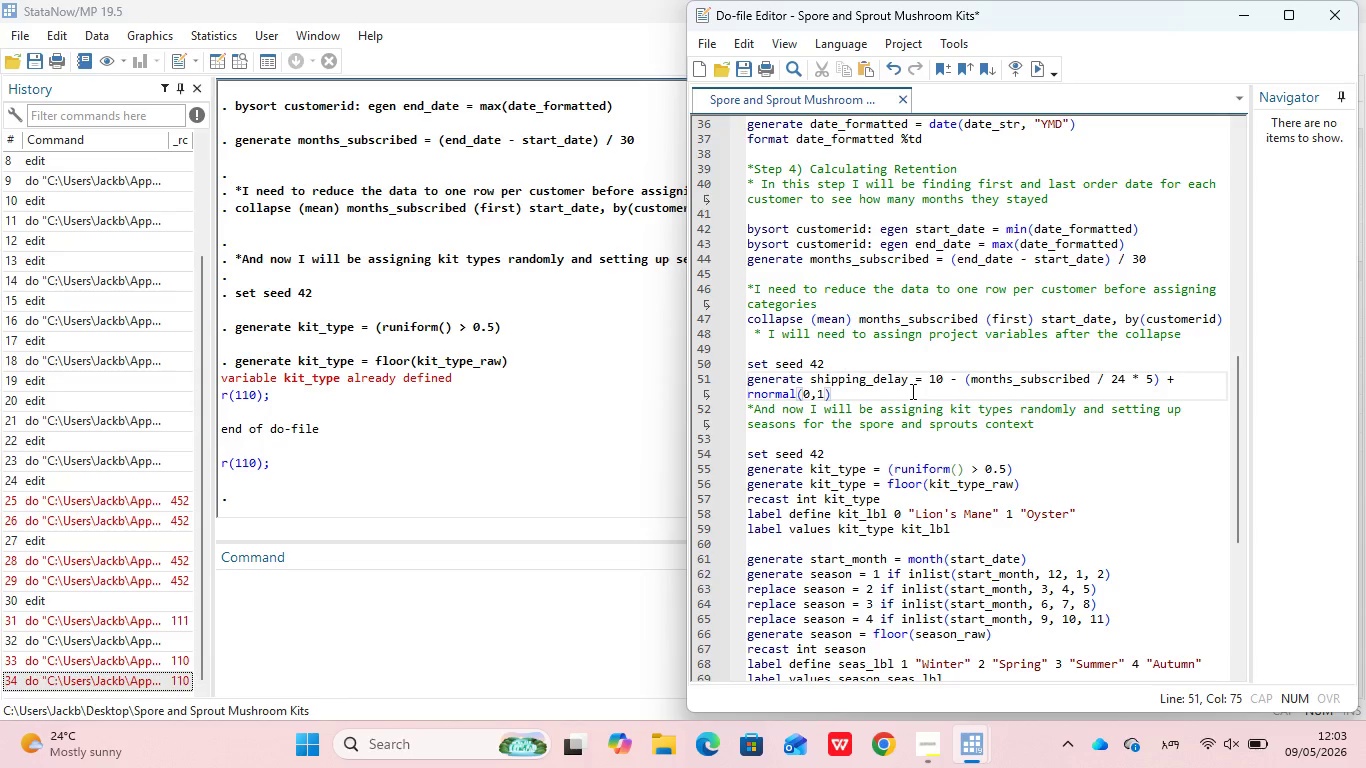 
wait(5.56)
 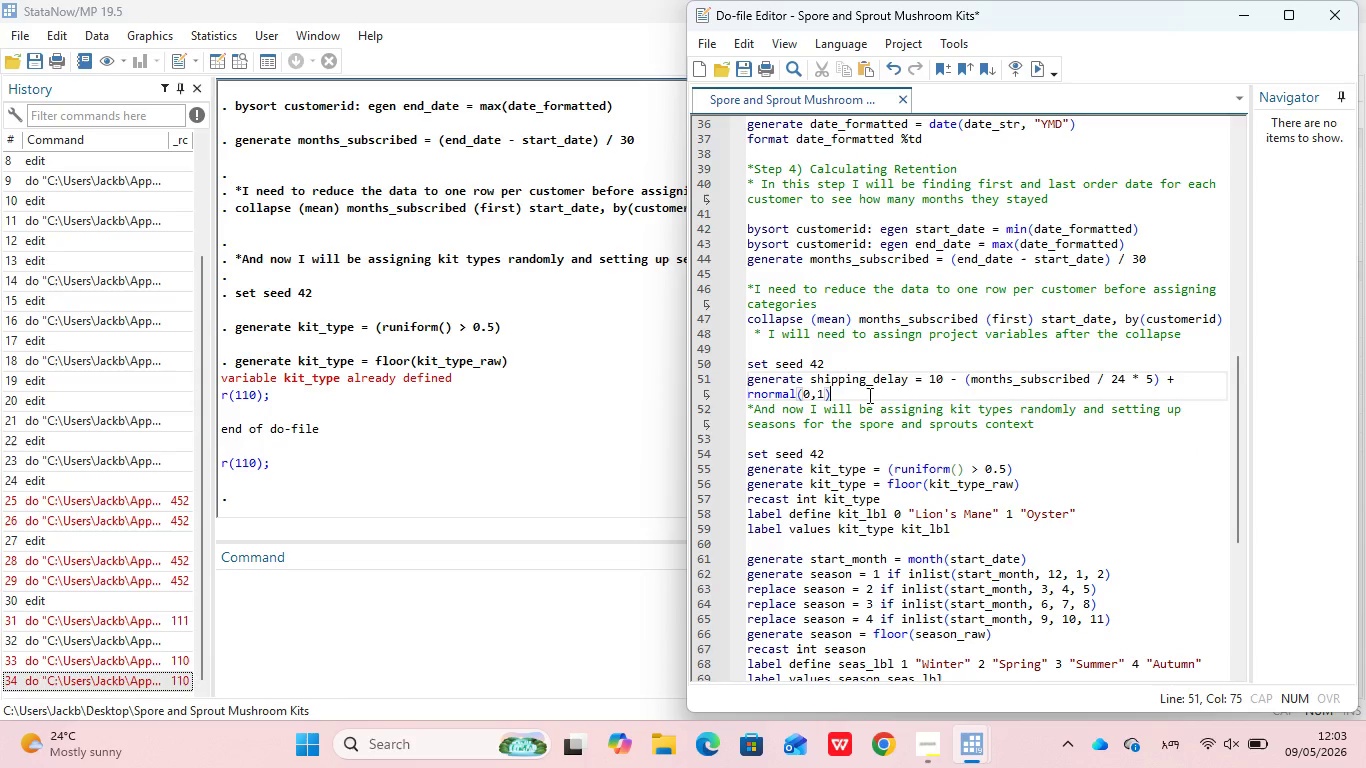 
scroll: coordinate [920, 432], scroll_direction: down, amount: 13.0
 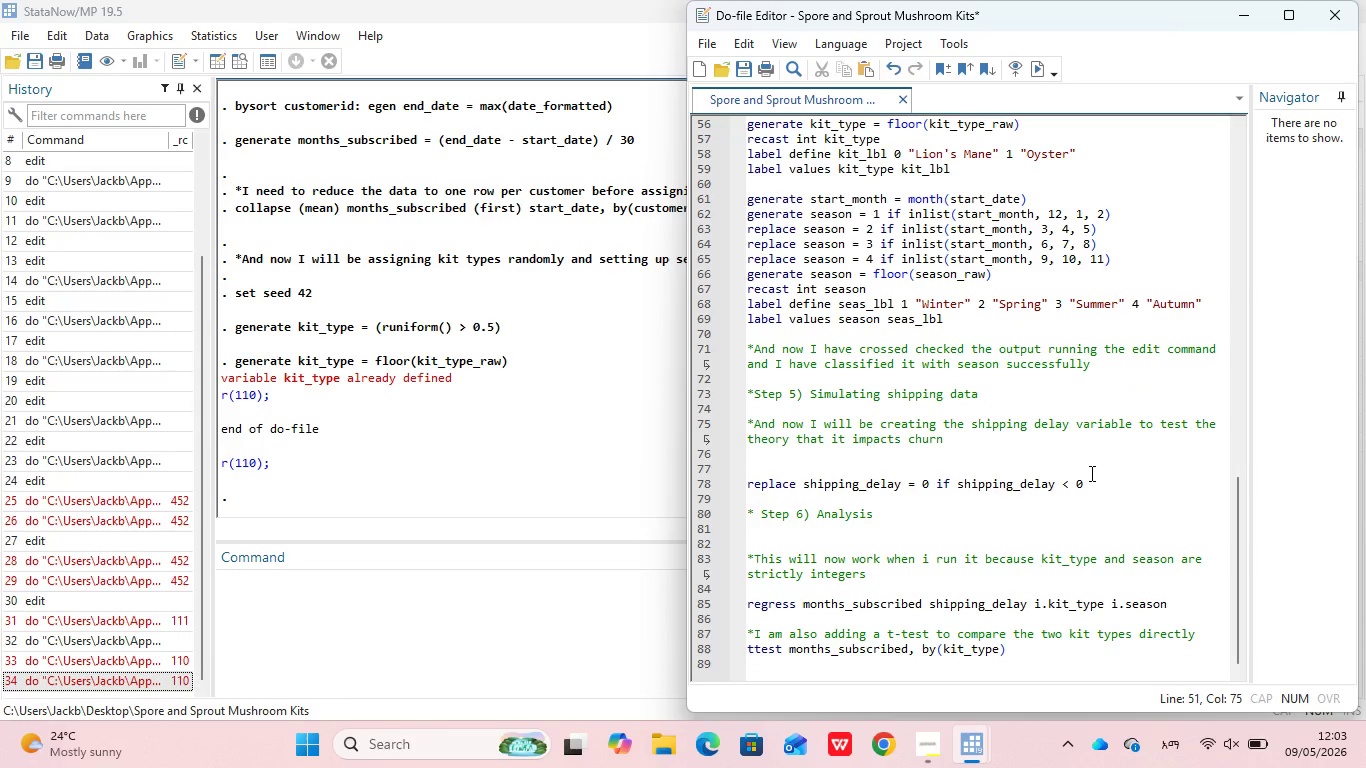 
left_click([1090, 481])
 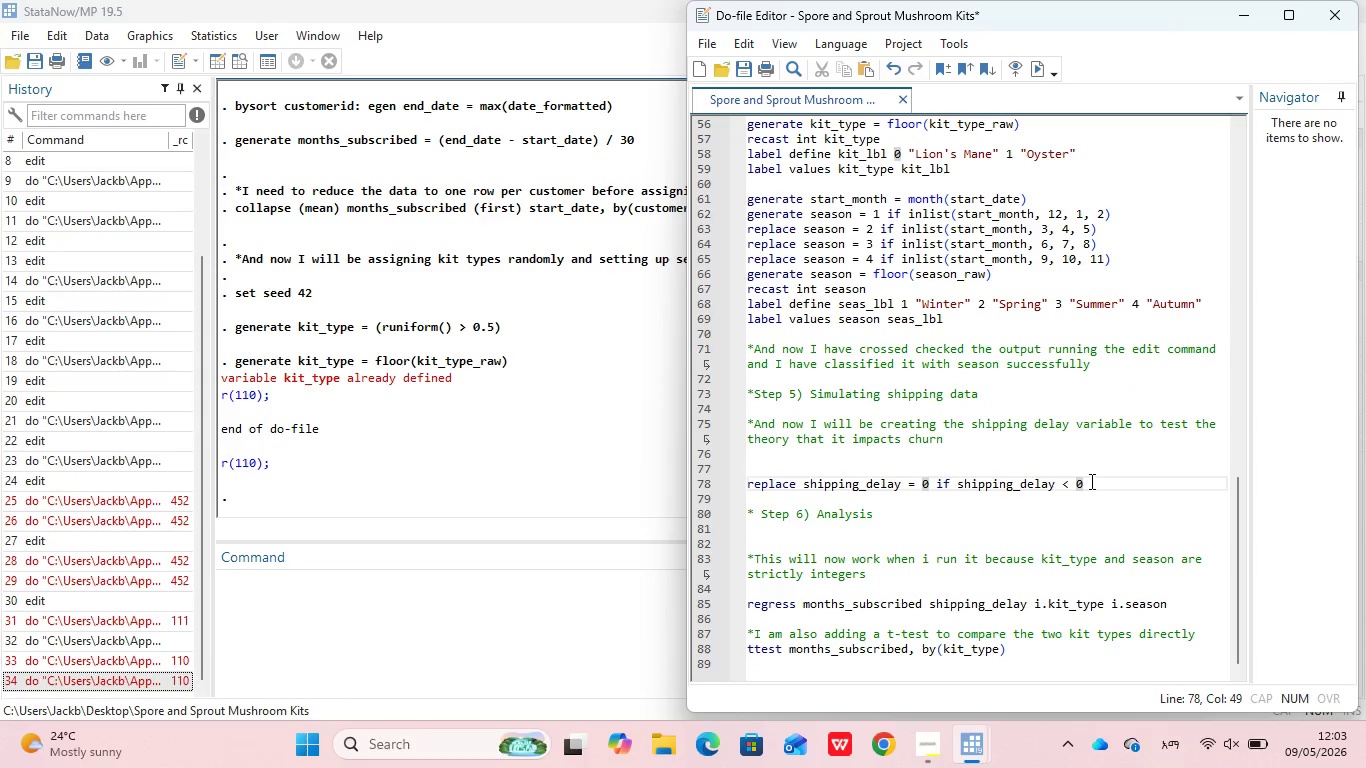 
left_click_drag(start_coordinate=[1090, 481], to_coordinate=[846, 462])
 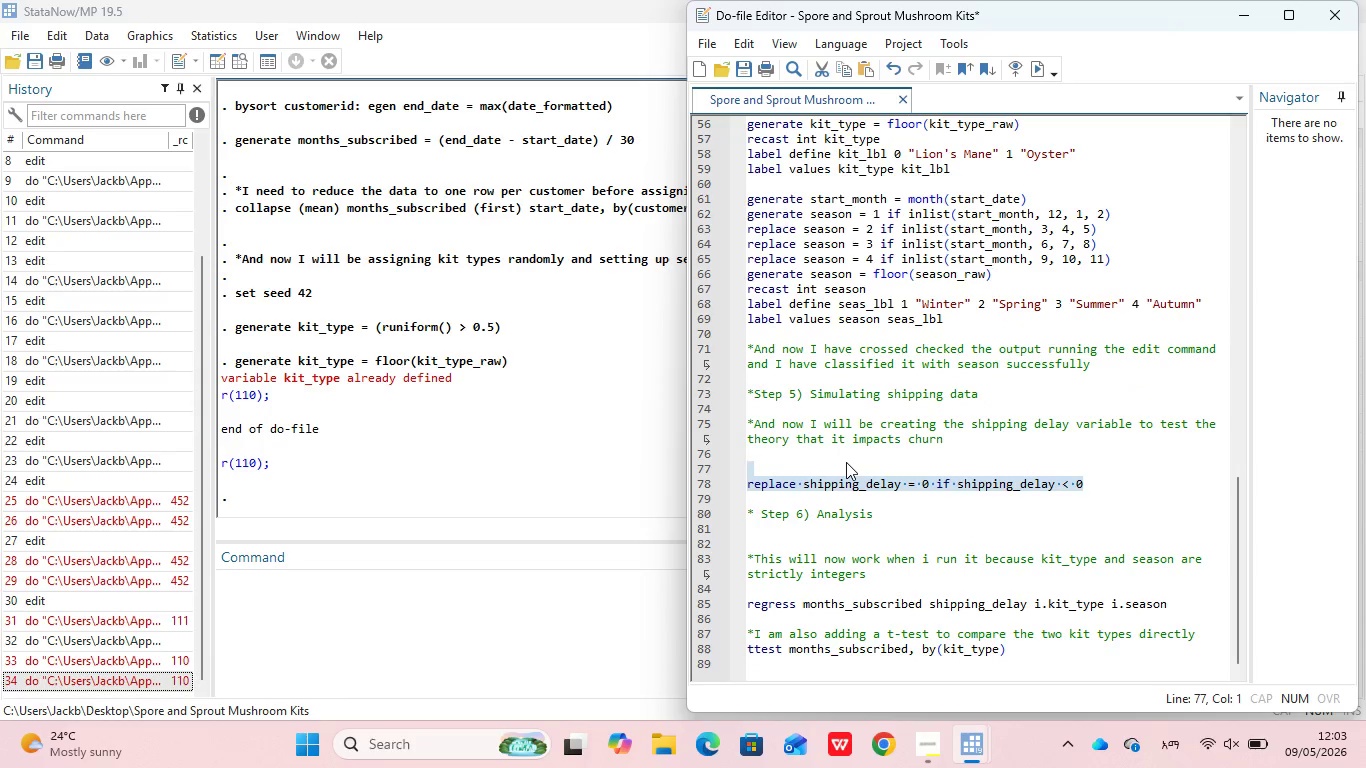 
key(Control+X)
 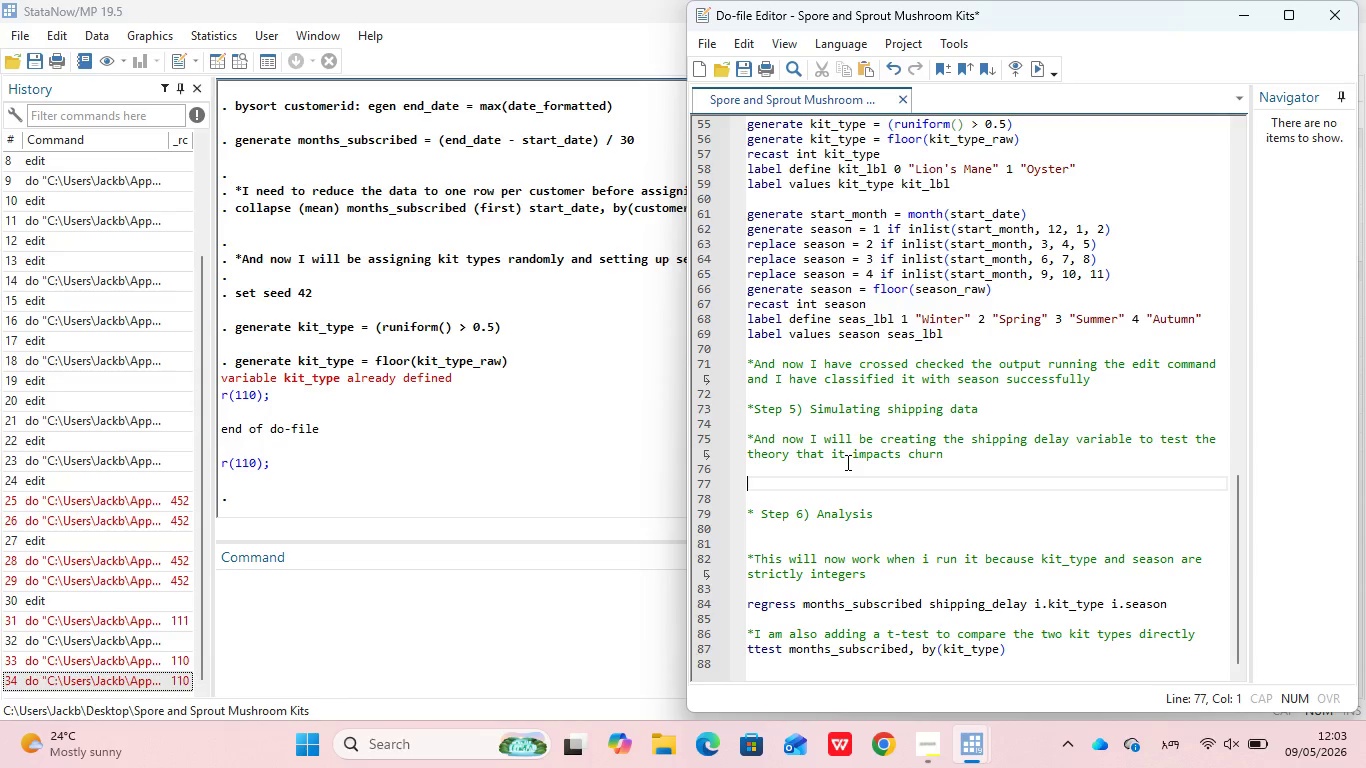 
hold_key(key=Backspace, duration=0.72)
 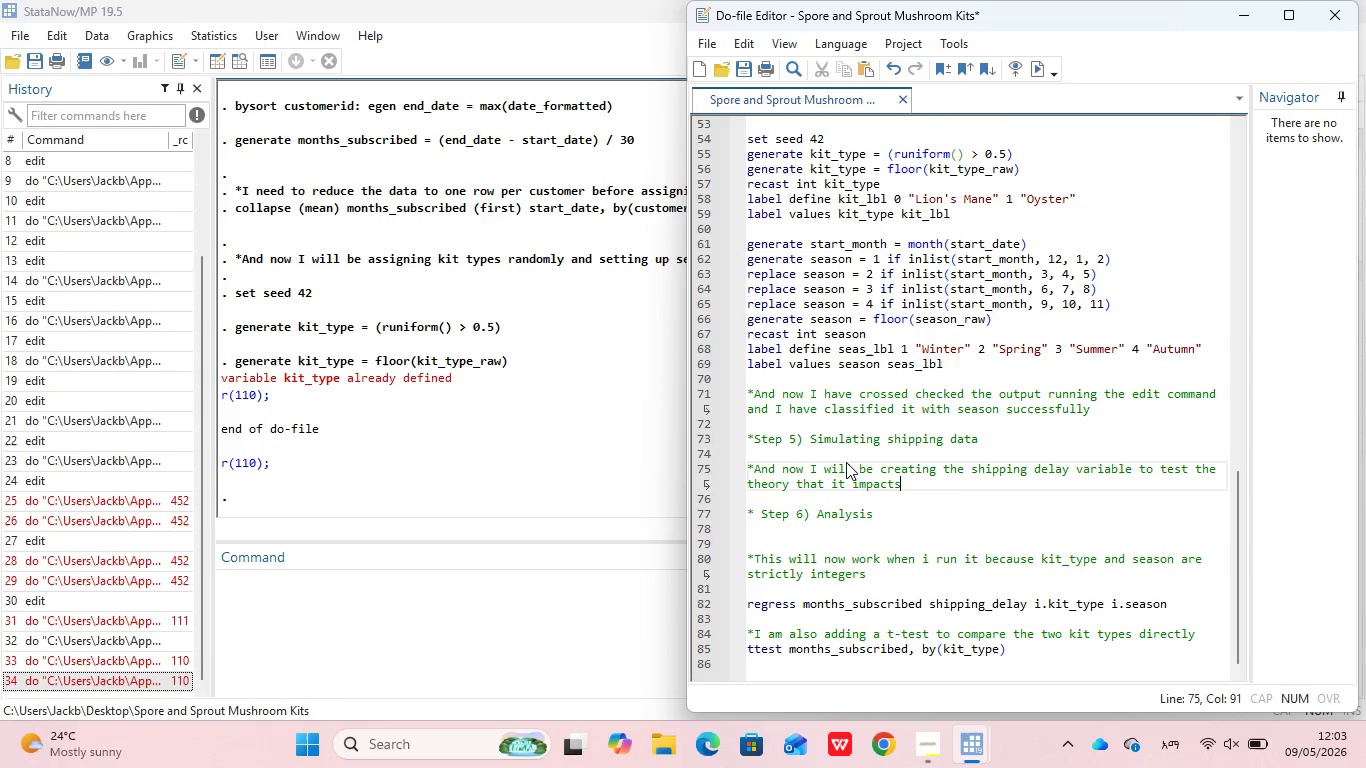 
hold_key(key=Backspace, duration=1.51)
 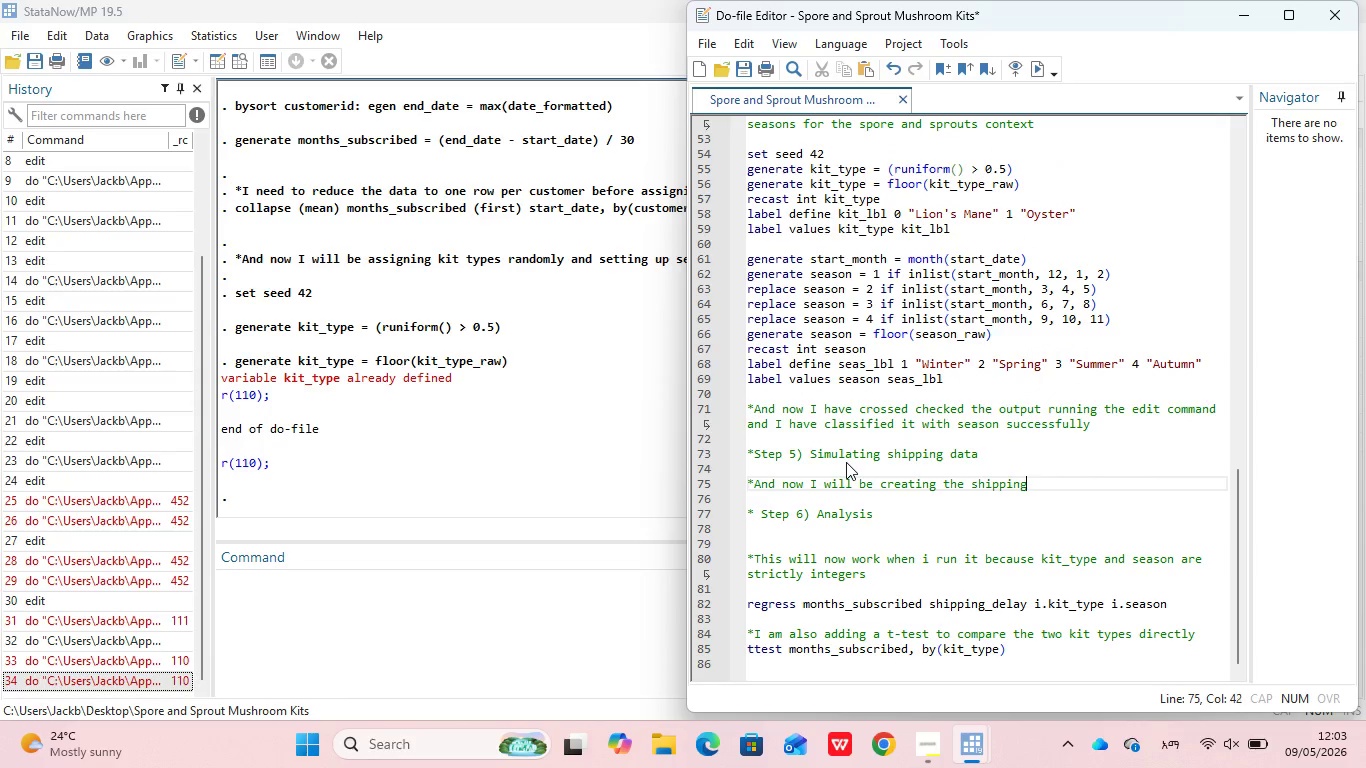 
hold_key(key=Backspace, duration=1.52)
 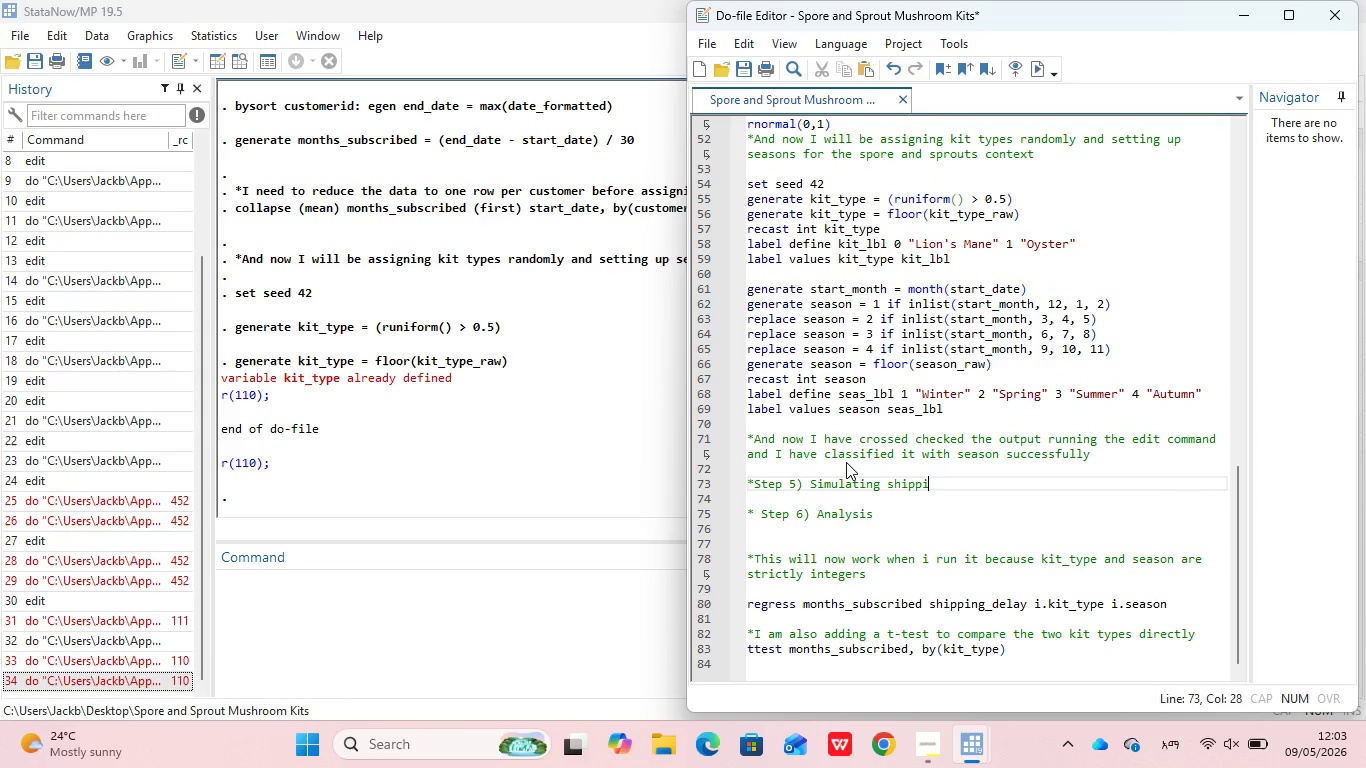 
hold_key(key=Backspace, duration=0.58)
 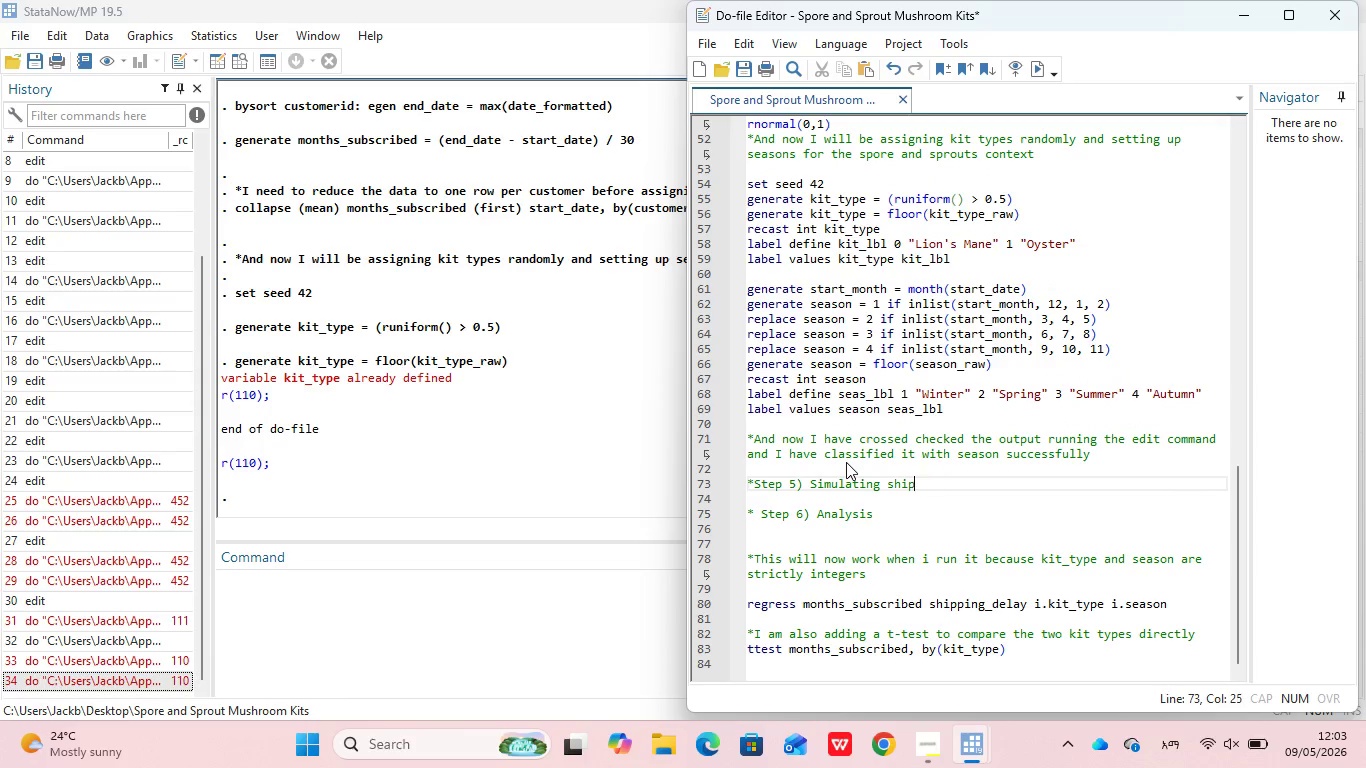 
hold_key(key=Backspace, duration=1.11)
 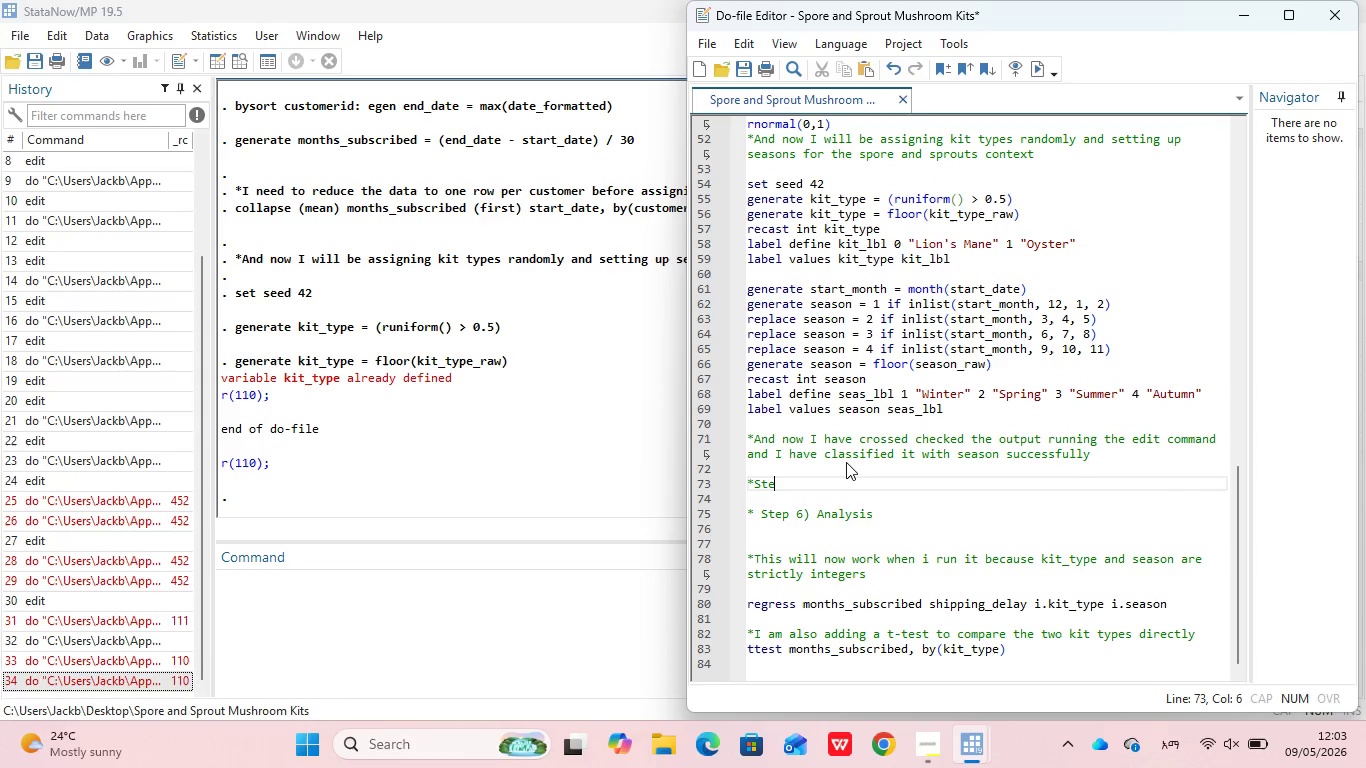 
key(Backspace)
 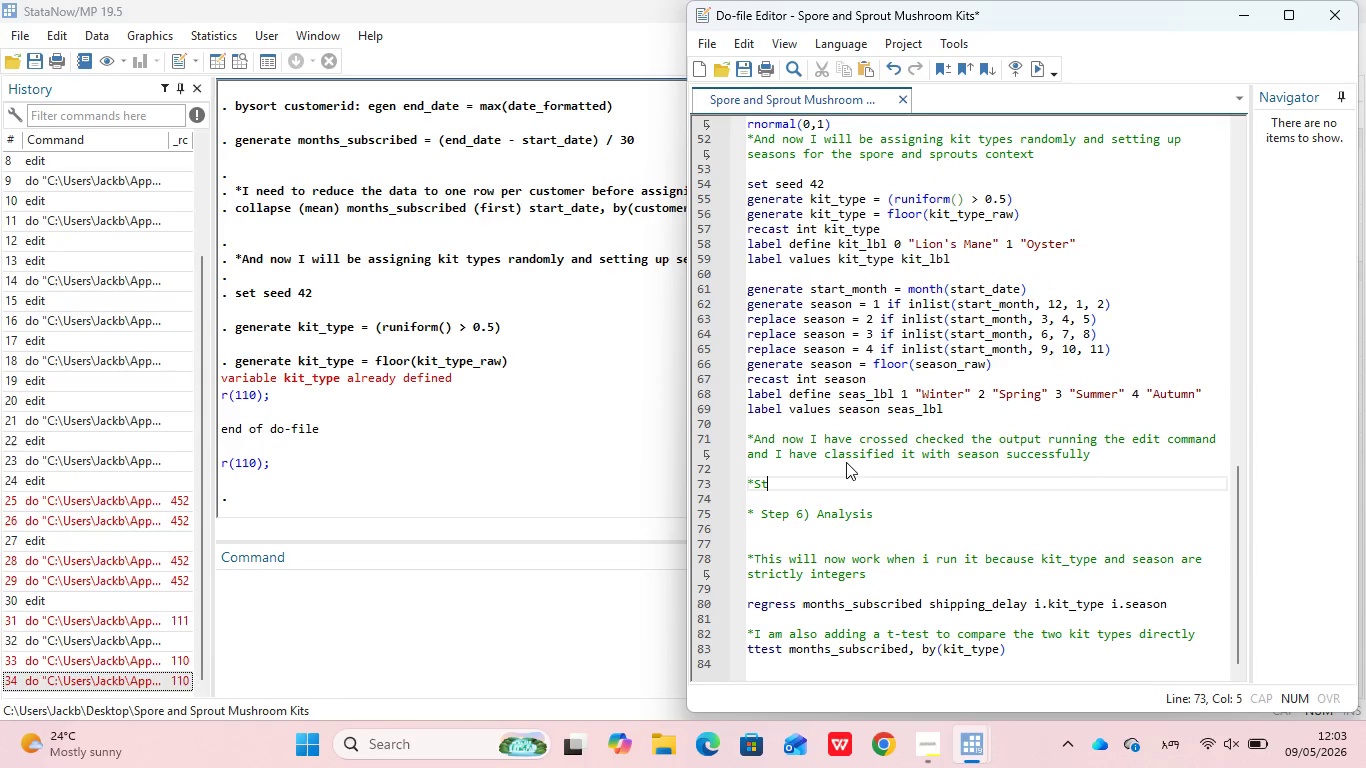 
key(Backspace)
 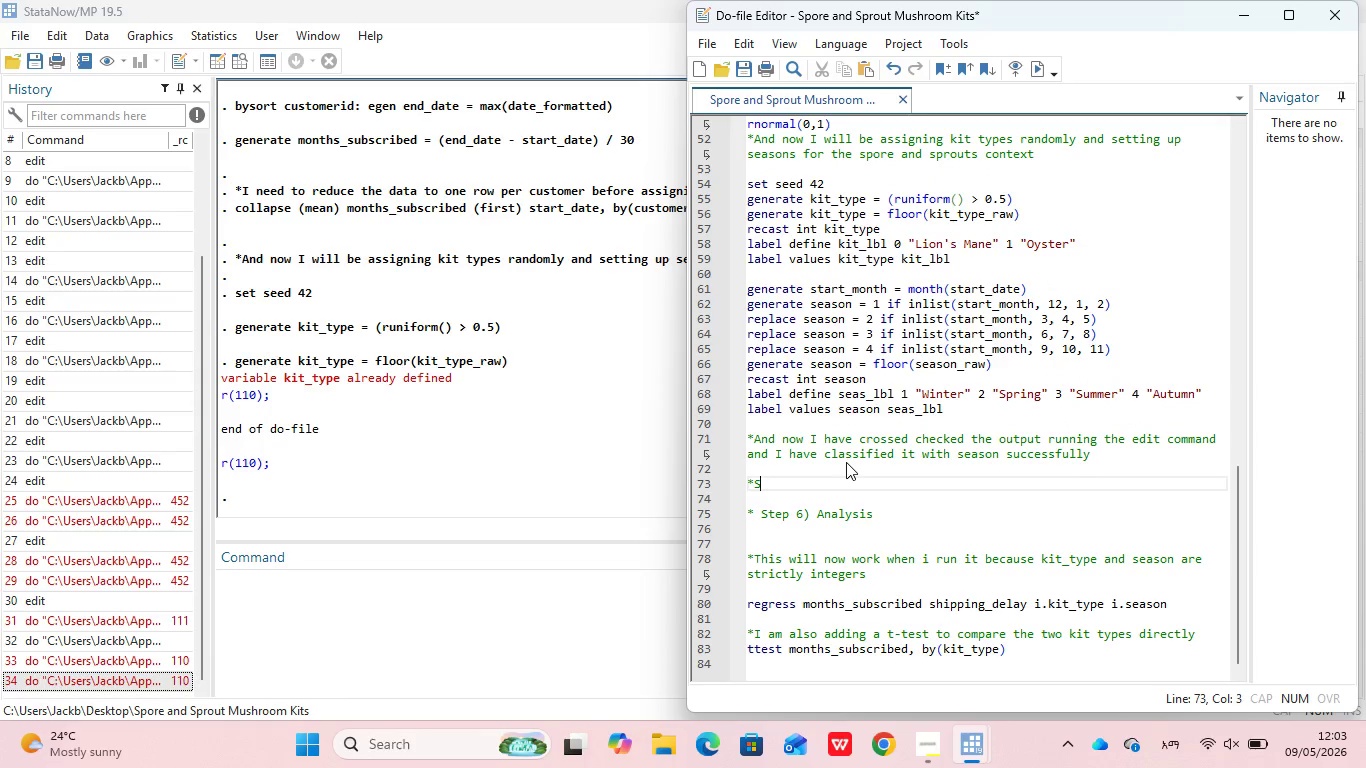 
key(Backspace)
 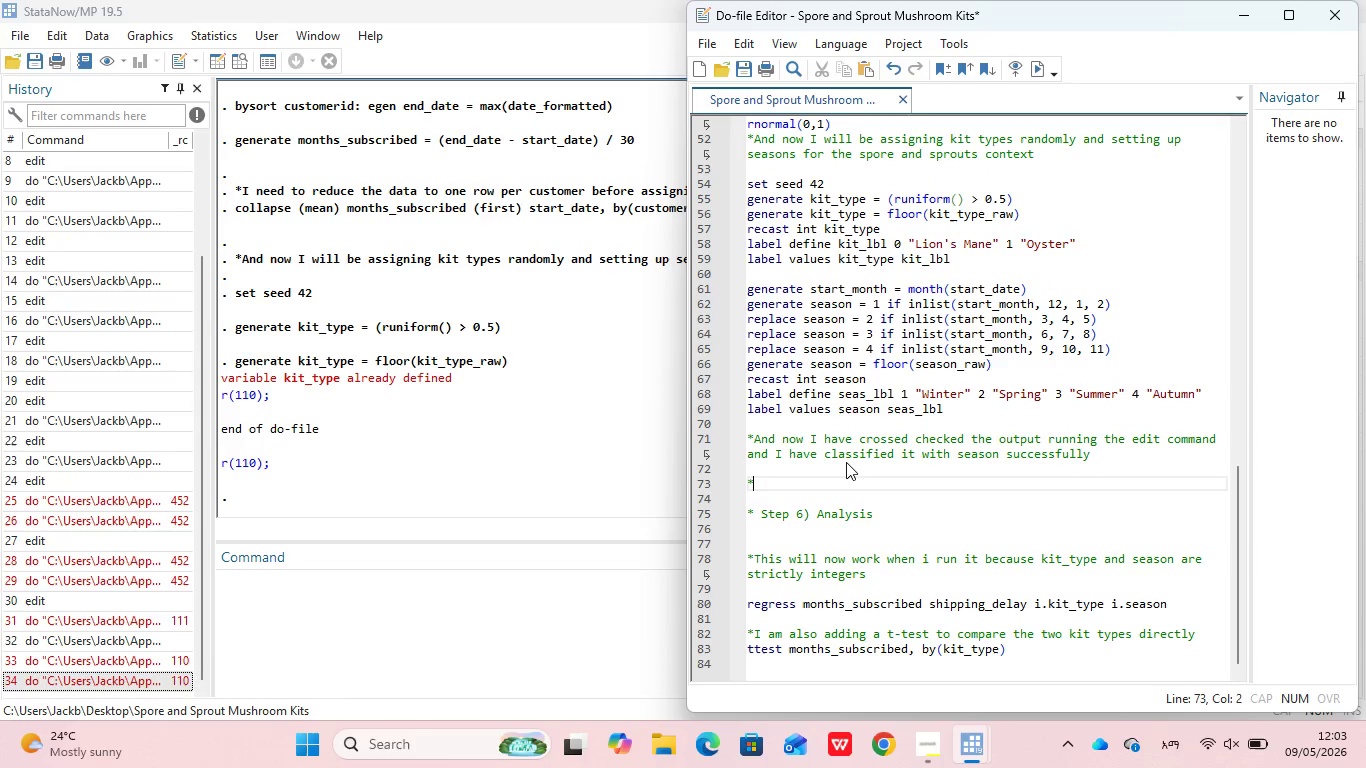 
key(Backspace)
 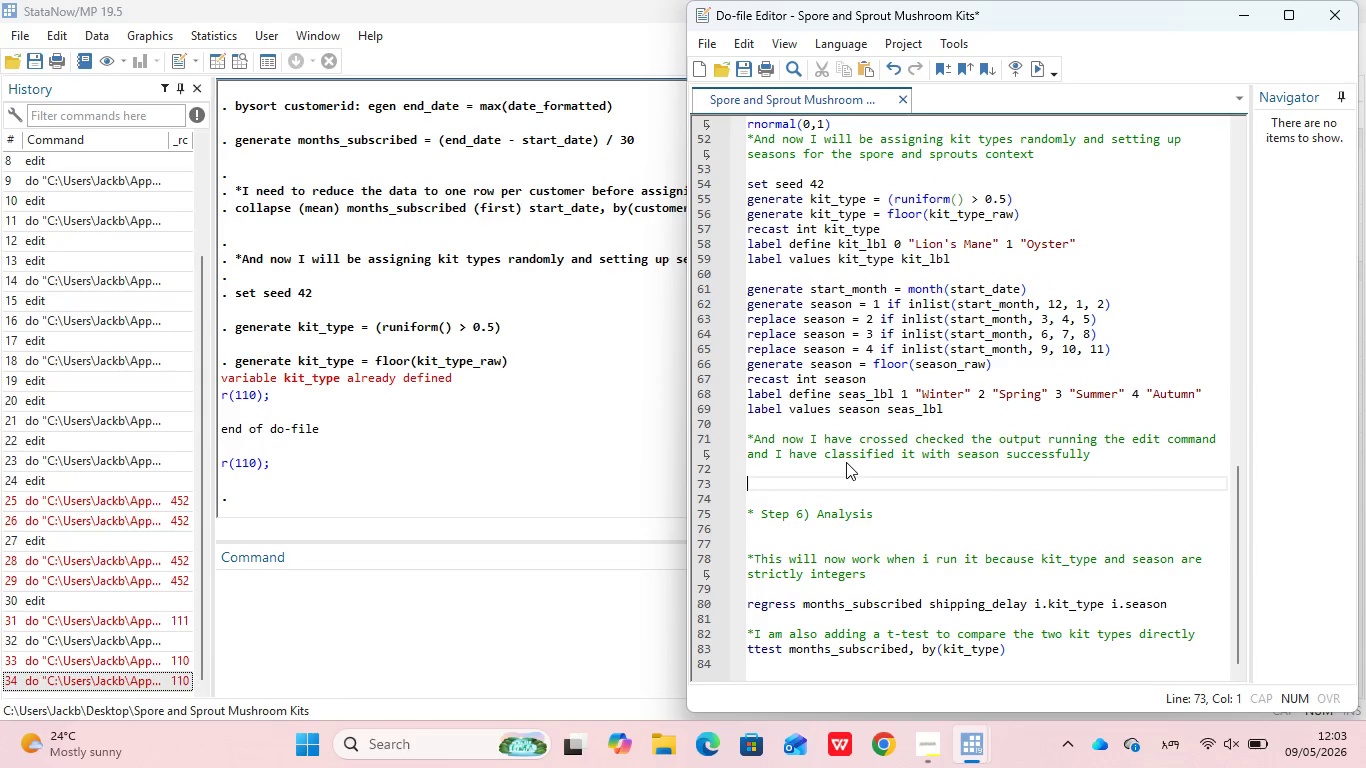 
key(Backspace)
 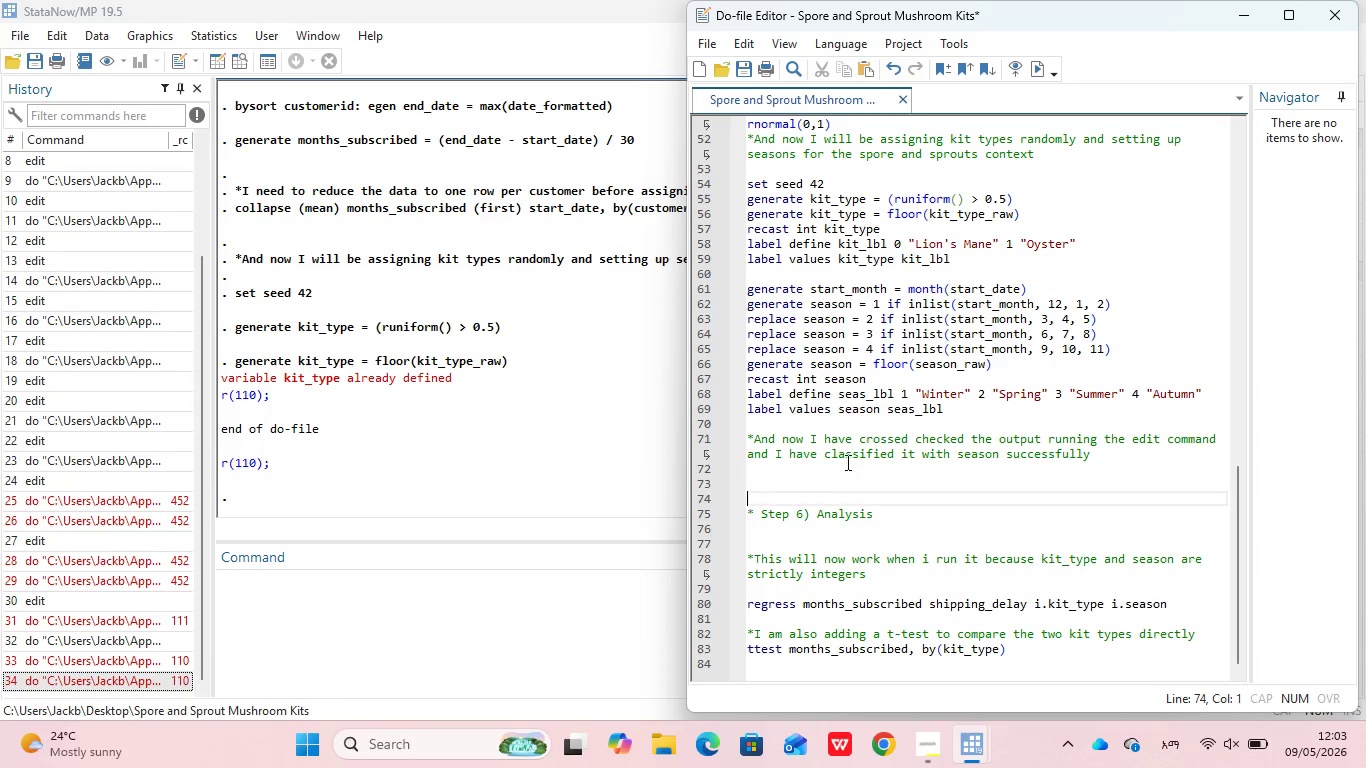 
key(ArrowDown)
 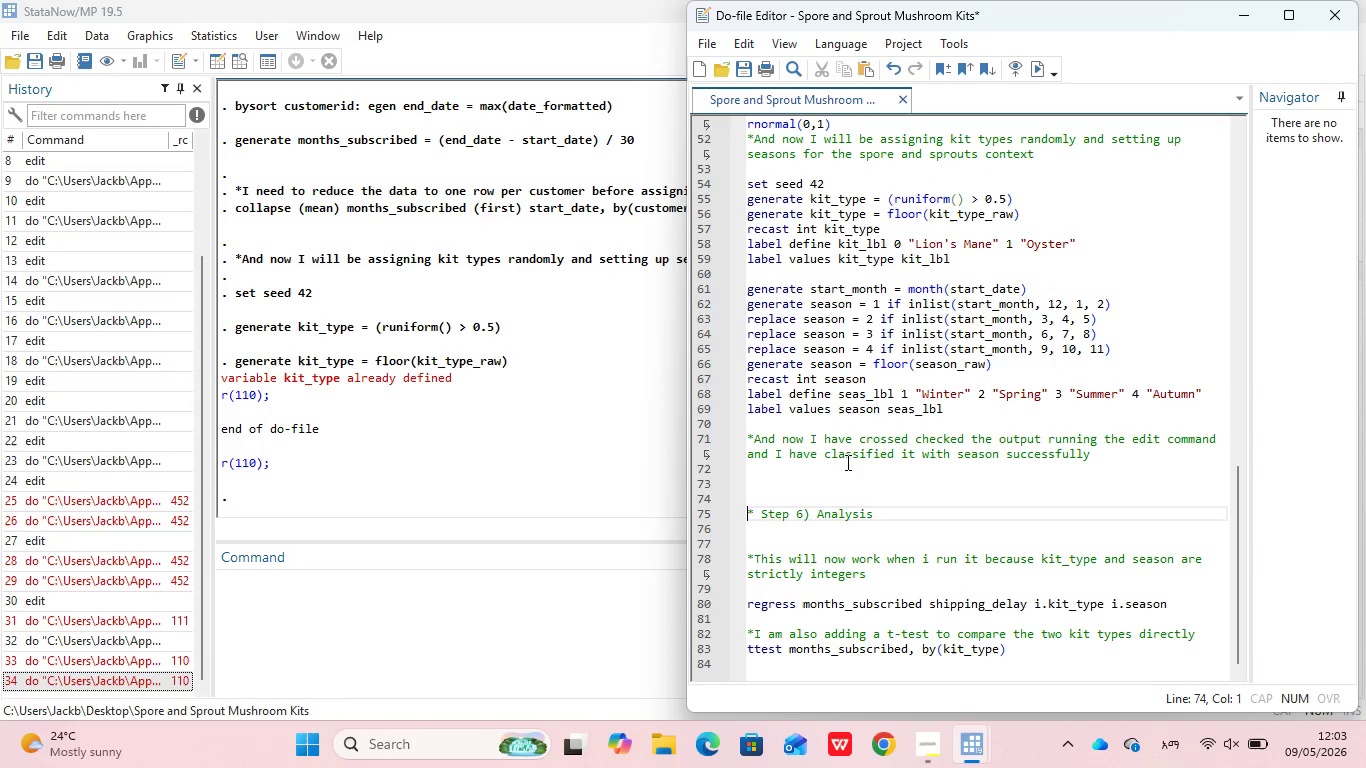 
key(ArrowDown)
 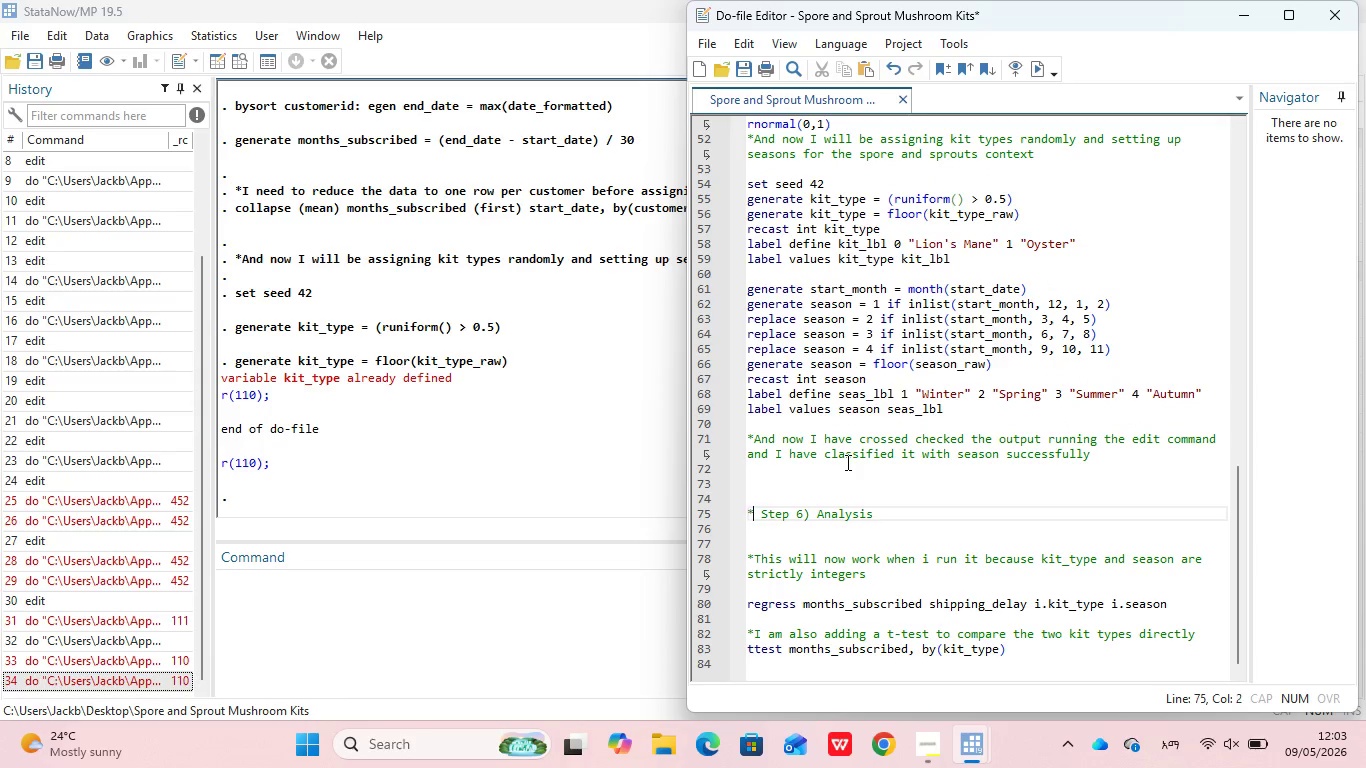 
hold_key(key=ArrowRight, duration=0.67)
 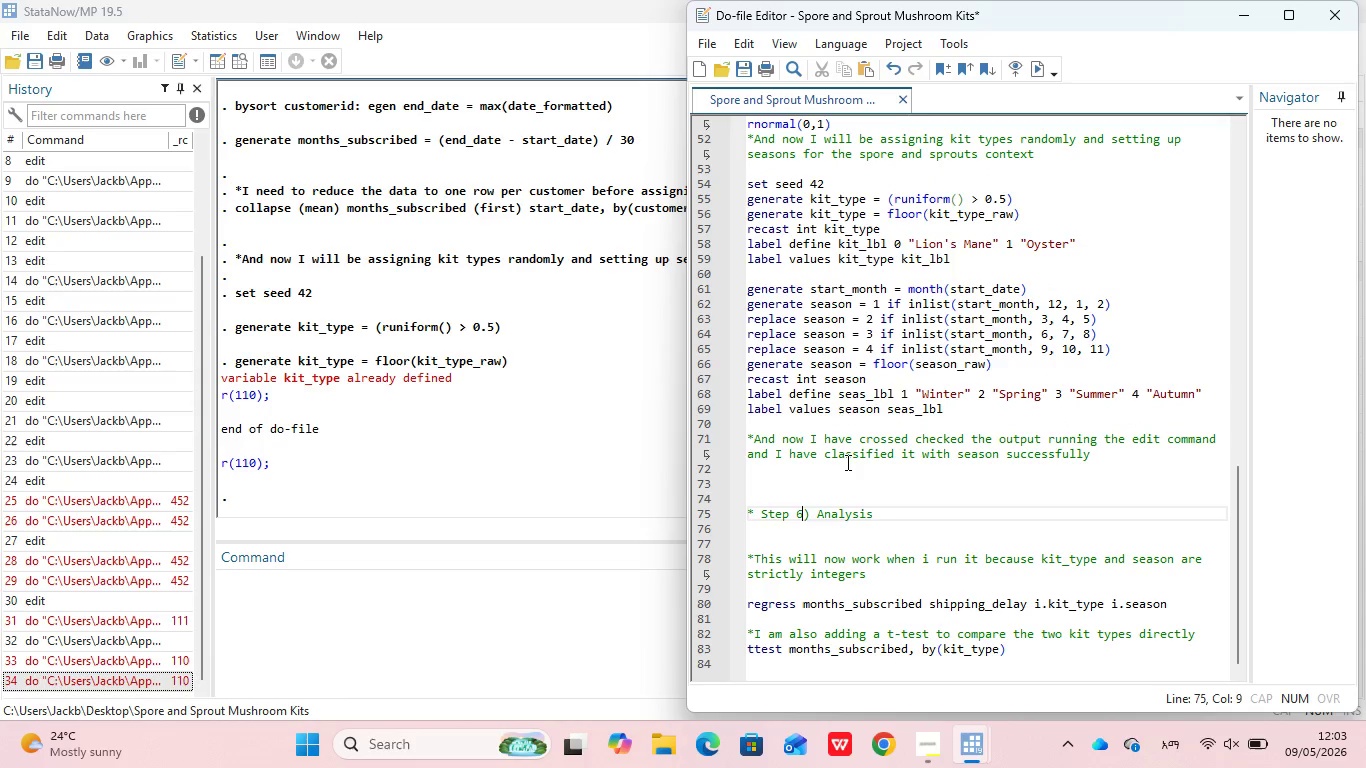 
hold_key(key=ArrowRight, duration=0.44)
 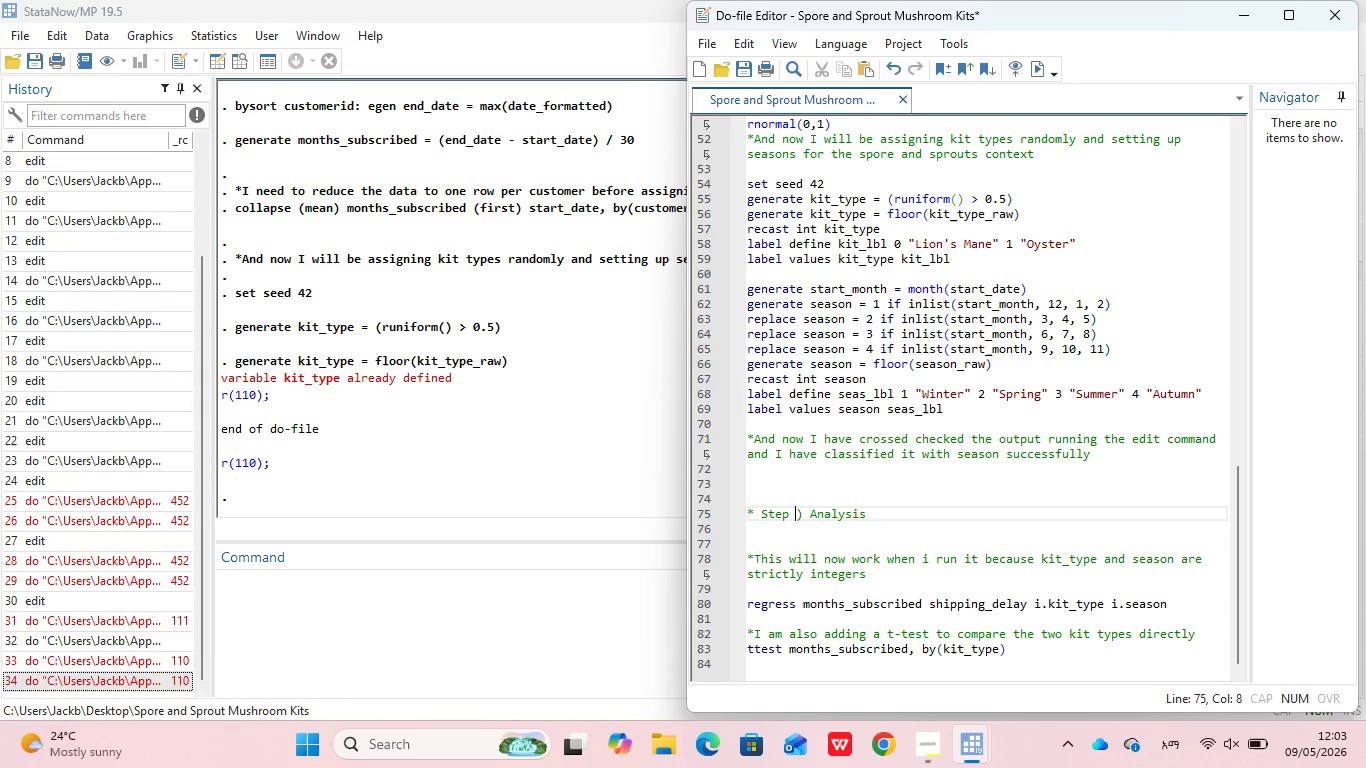 
key(Backspace)
 